 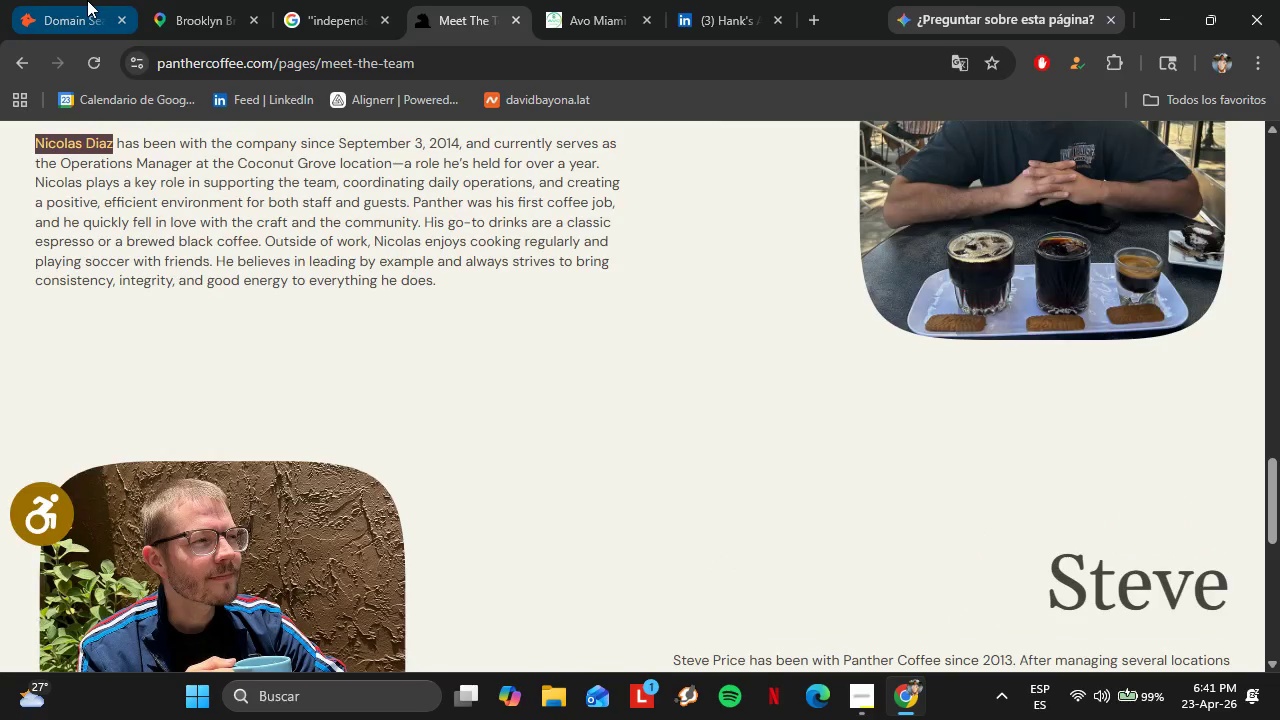 
left_click([87, 0])
 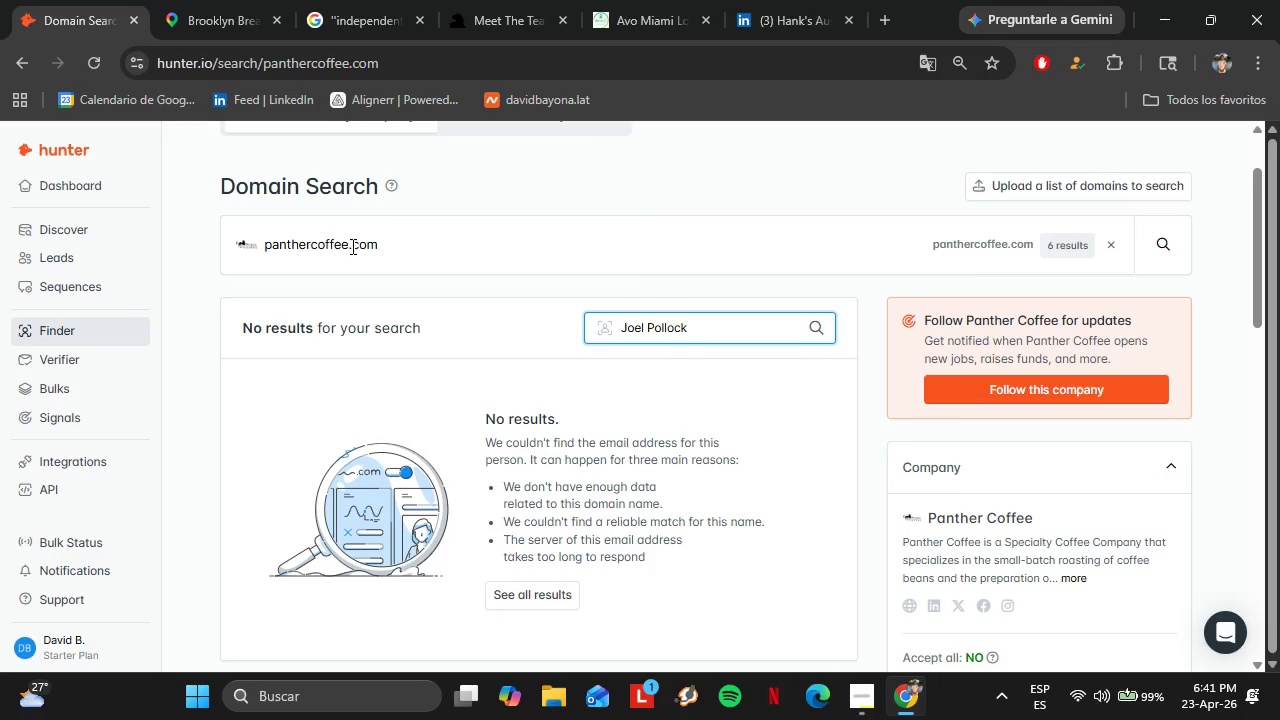 
scroll: coordinate [419, 286], scroll_direction: up, amount: 4.0
 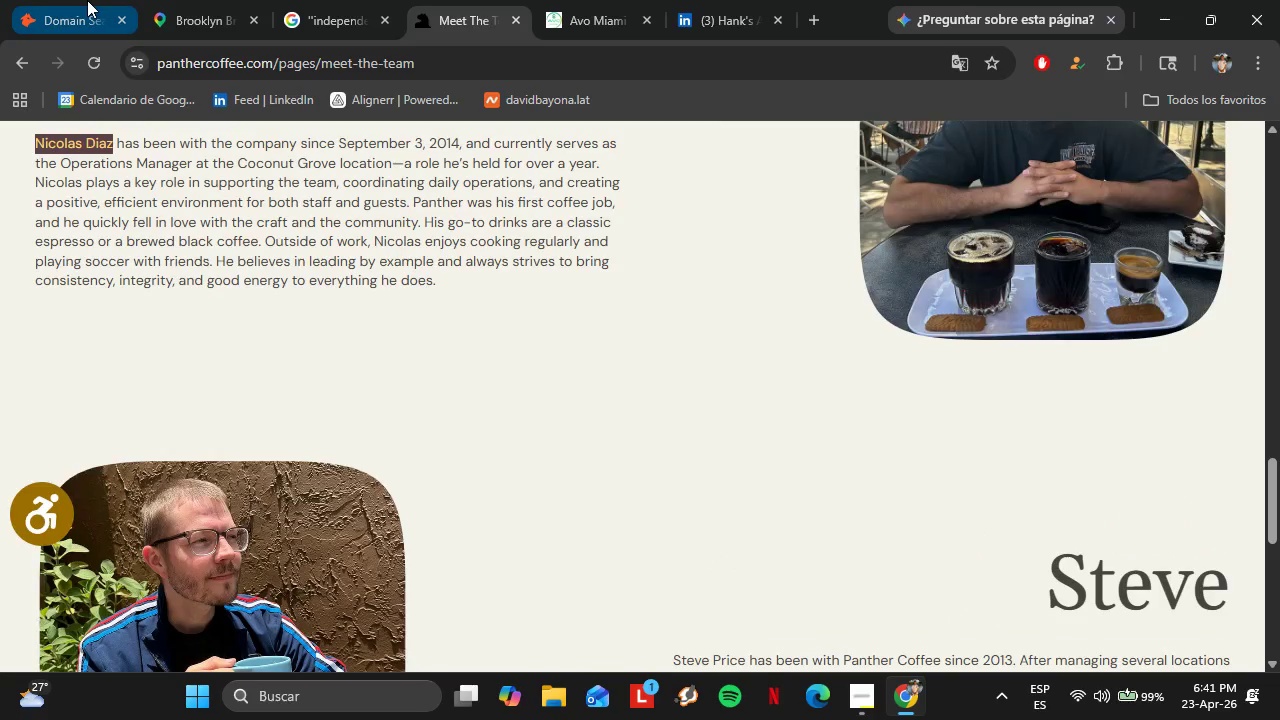 
double_click([352, 246])
 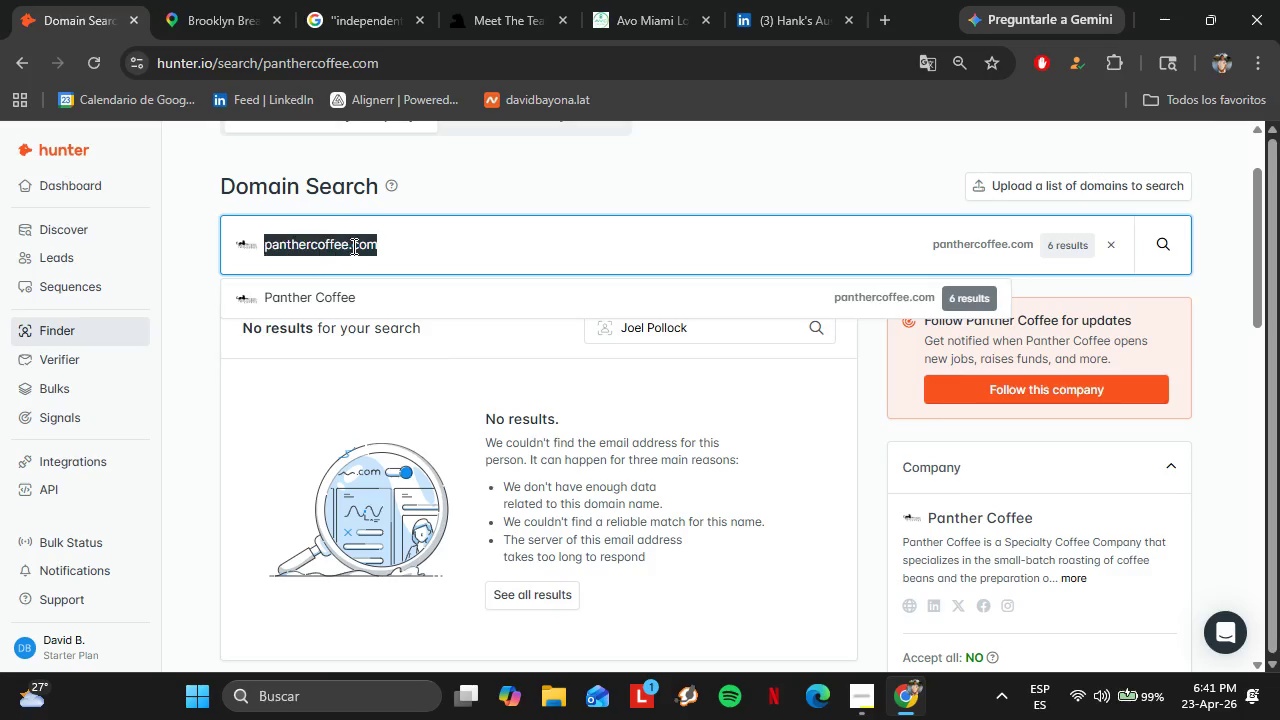 
triple_click([352, 246])
 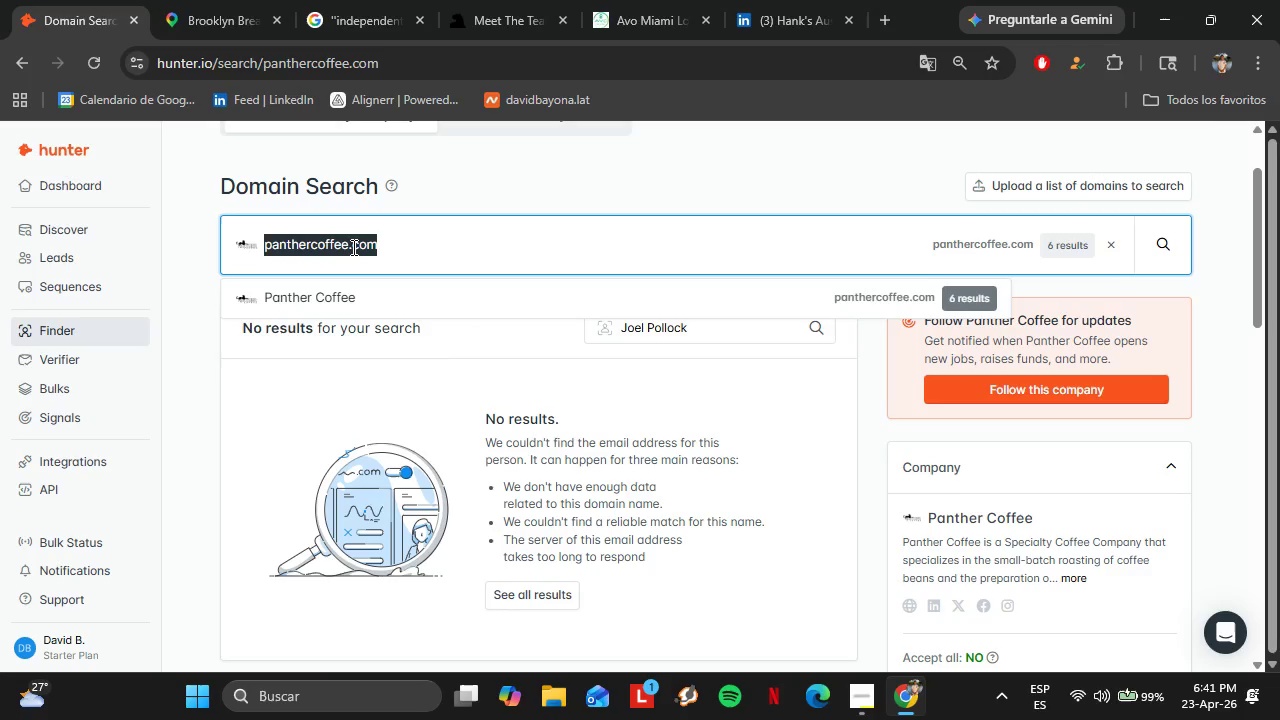 
type(eternitycoffeero)
 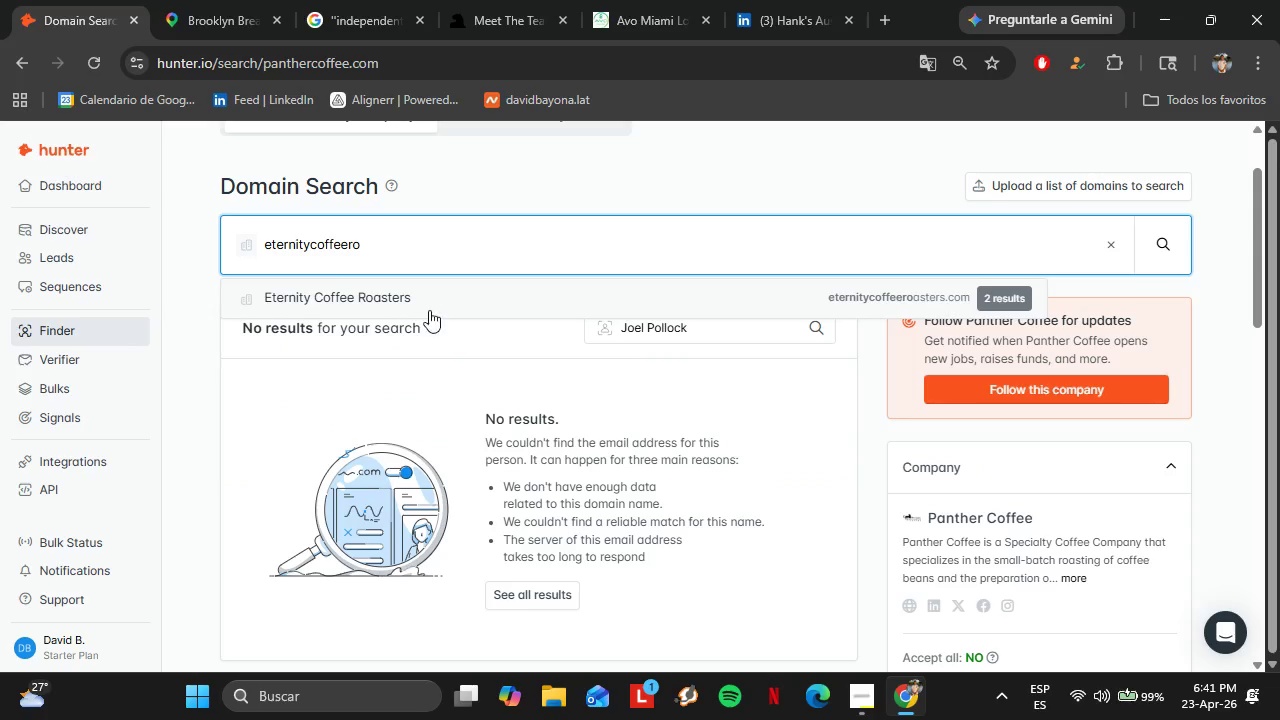 
left_click([430, 309])
 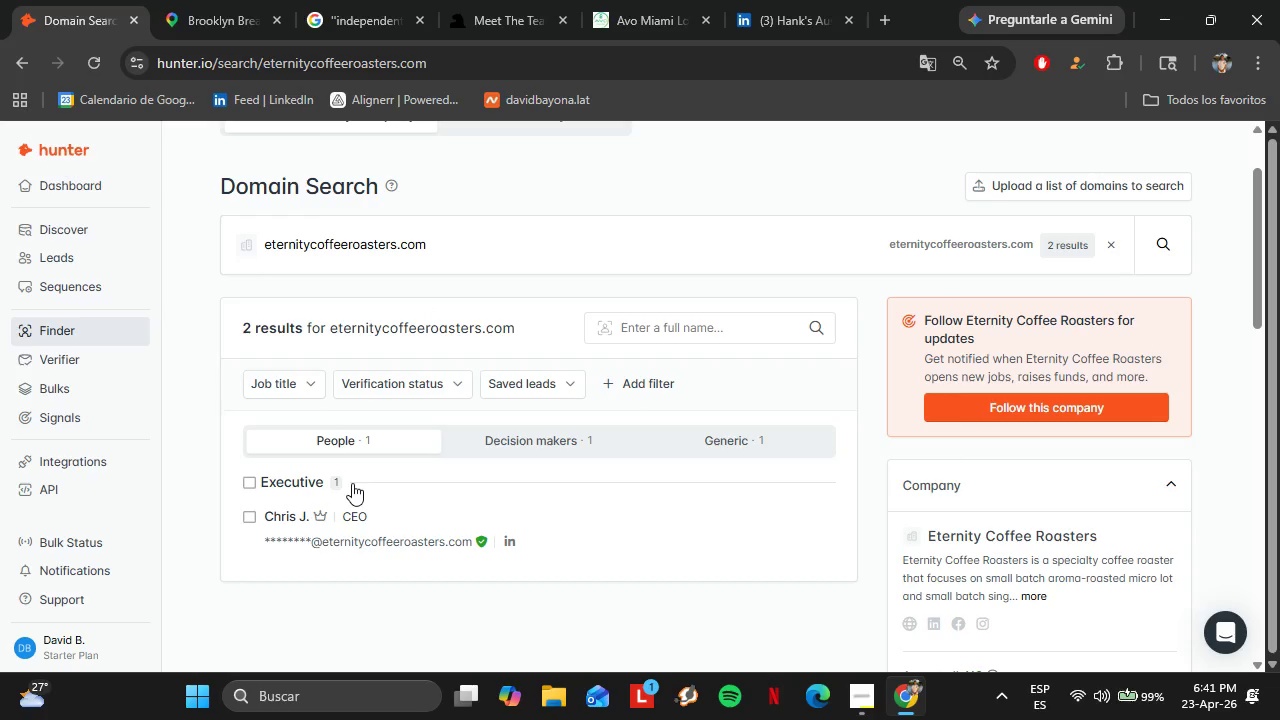 
left_click([765, 526])
 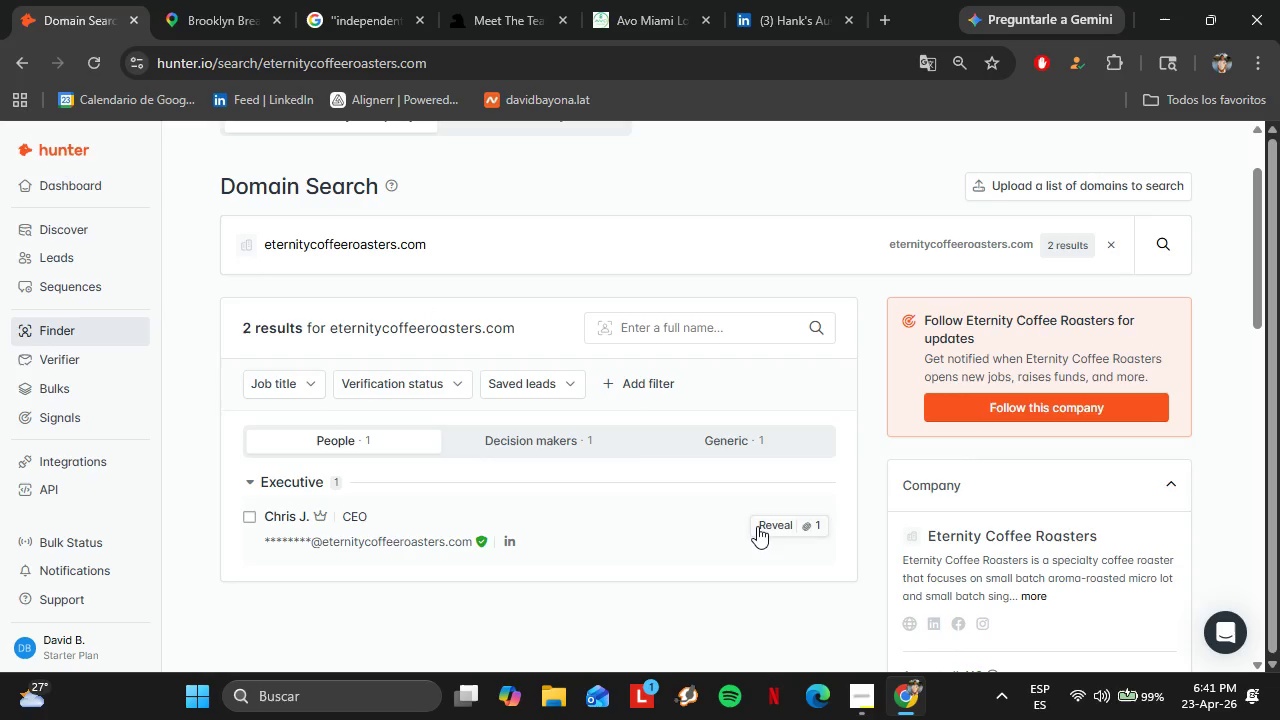 
left_click([787, 521])
 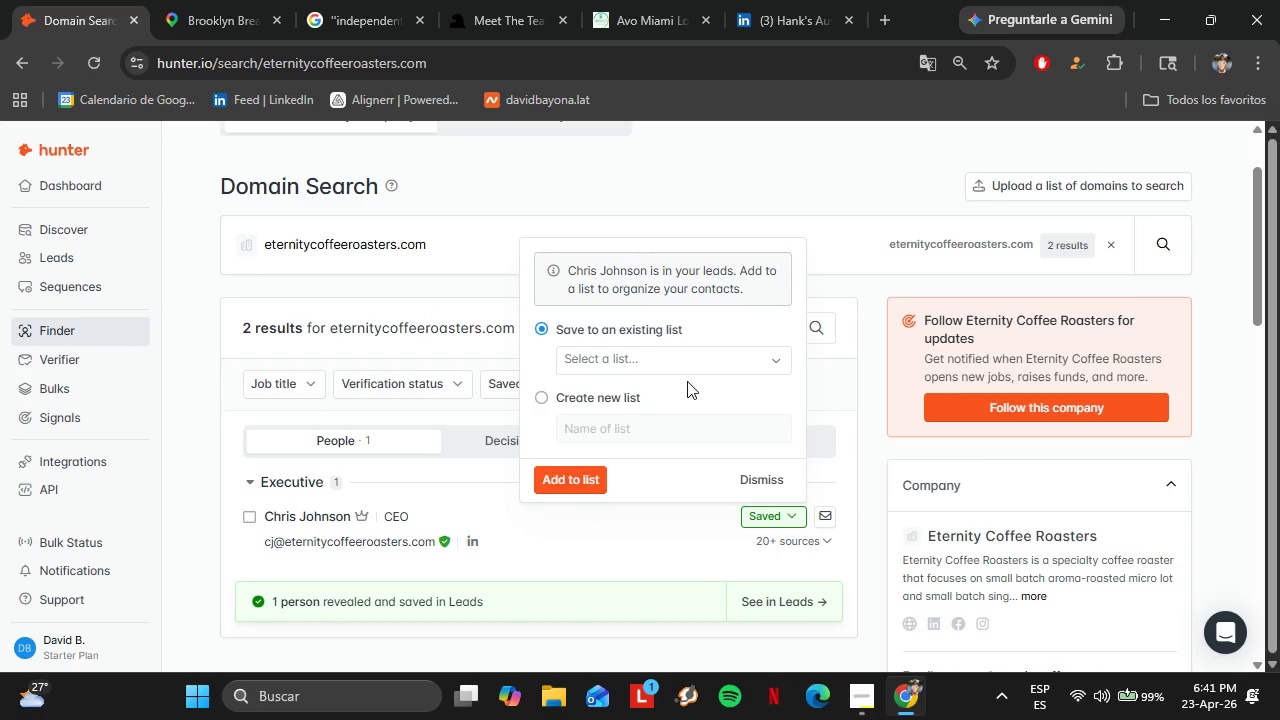 
left_click([679, 369])
 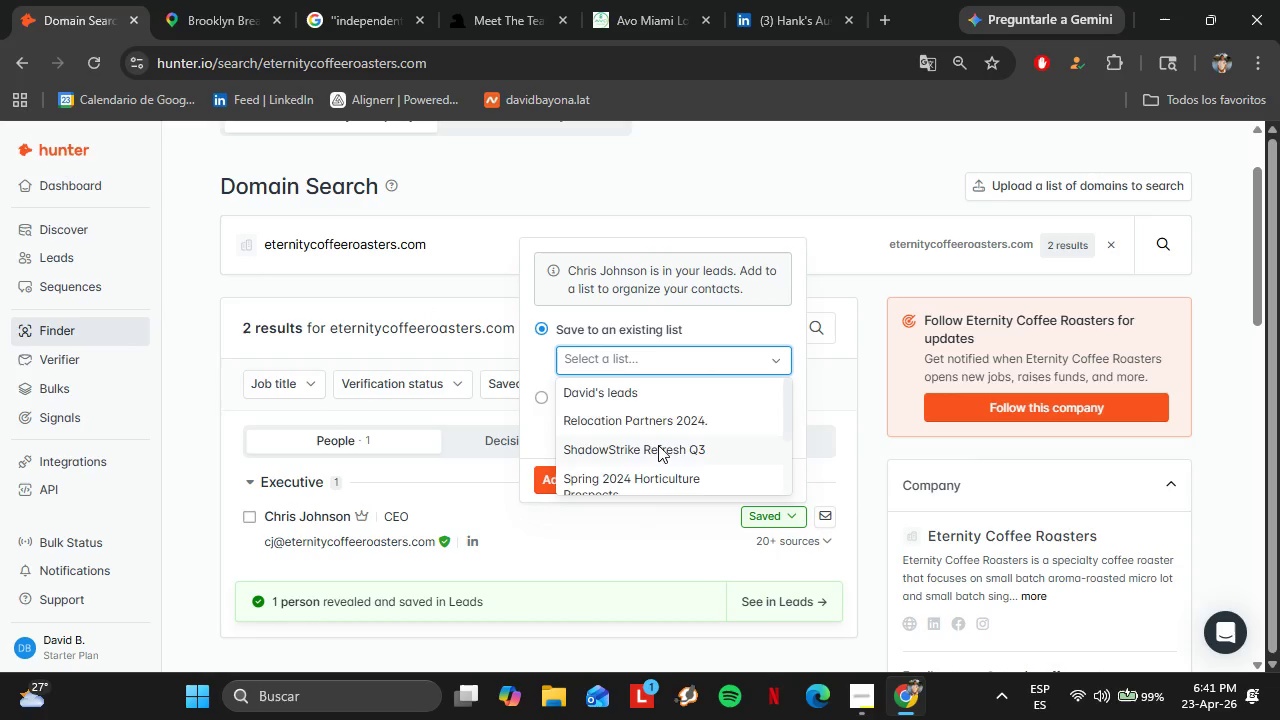 
scroll: coordinate [658, 445], scroll_direction: down, amount: 5.0
 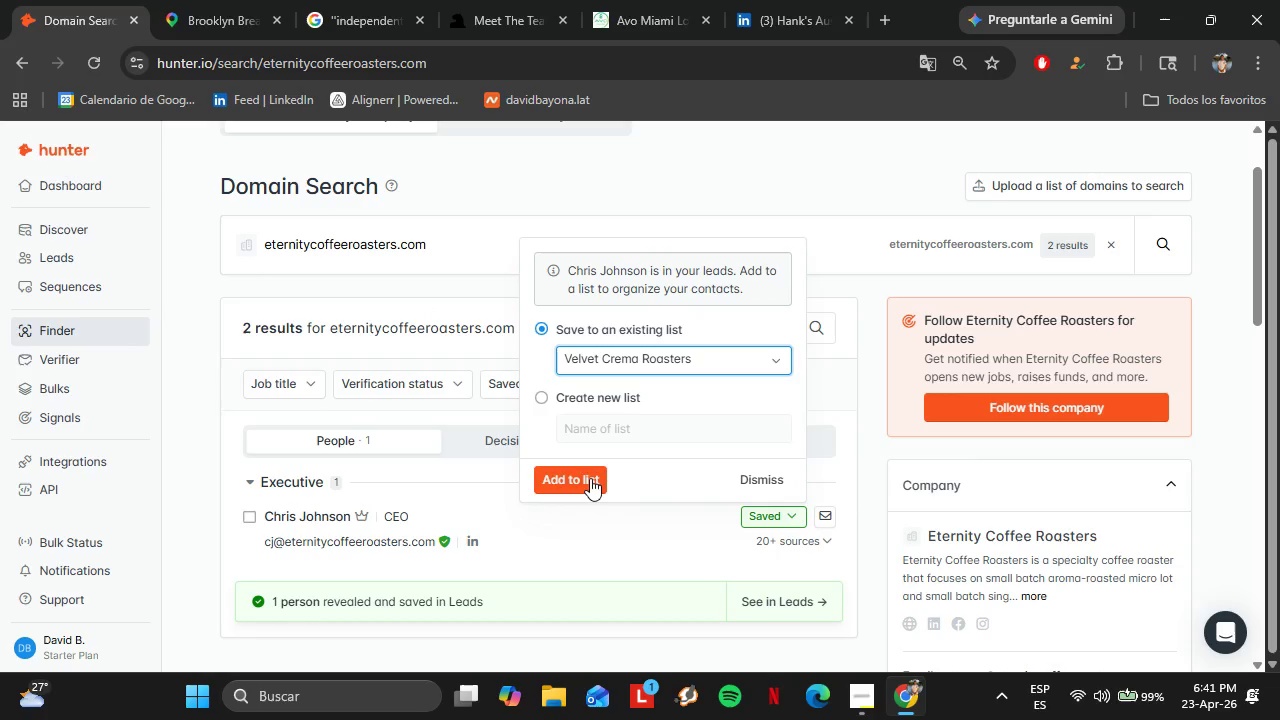 
double_click([587, 477])
 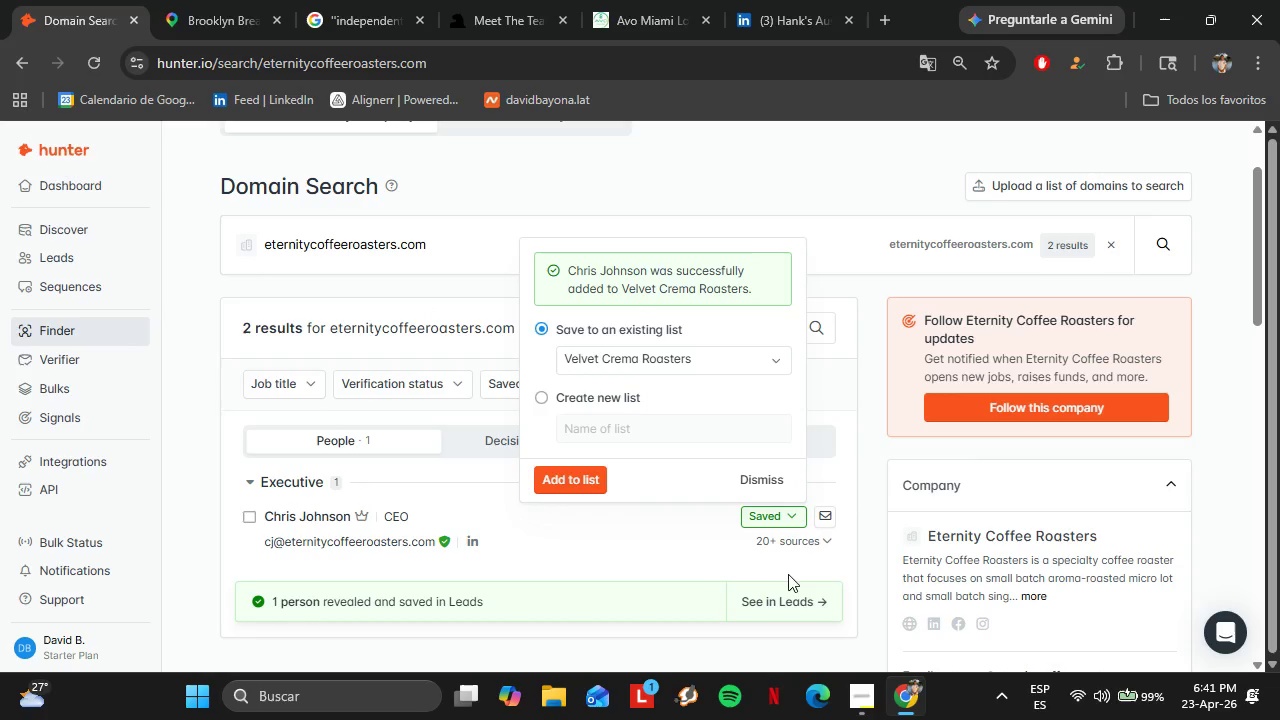 
left_click([760, 606])
 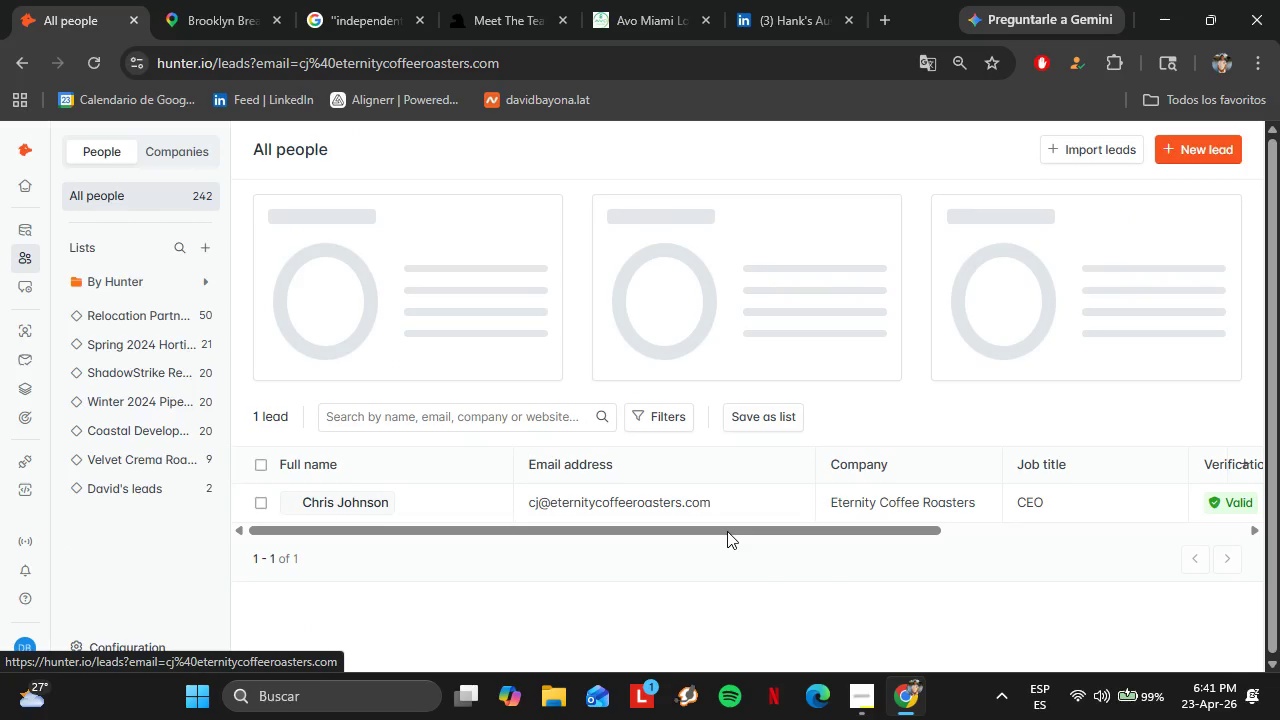 
left_click([158, 457])
 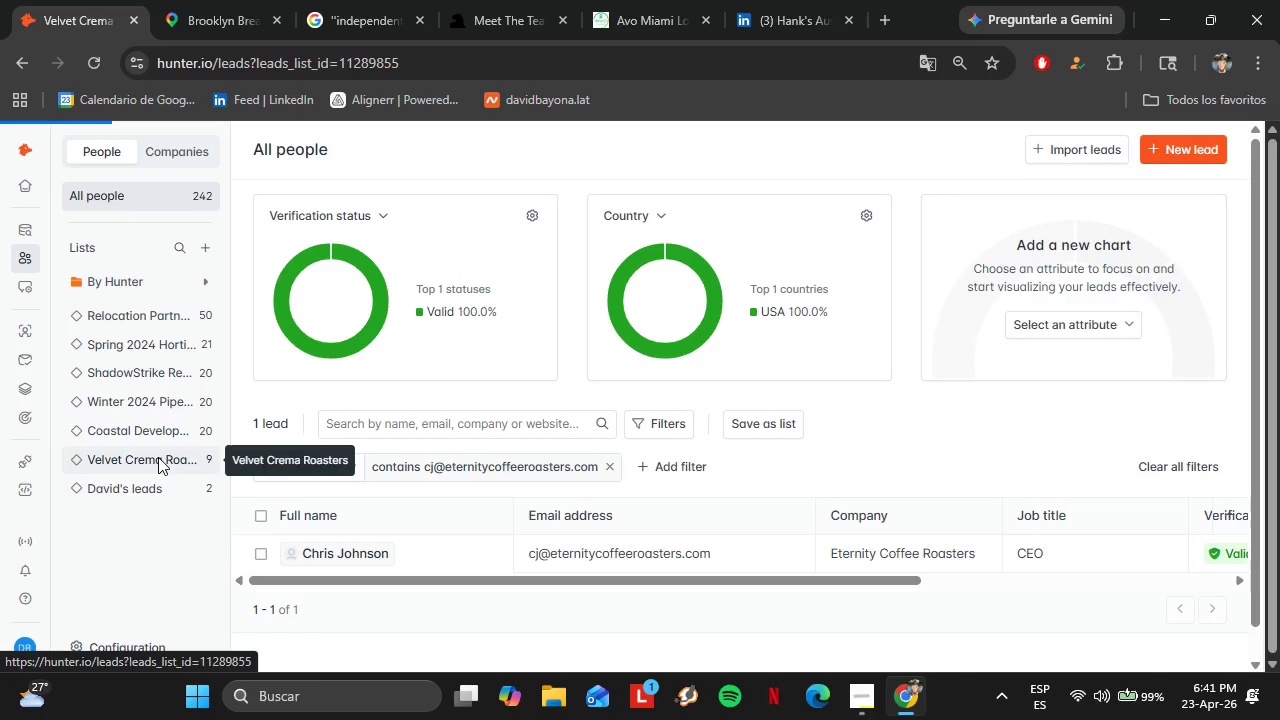 
wait(5.06)
 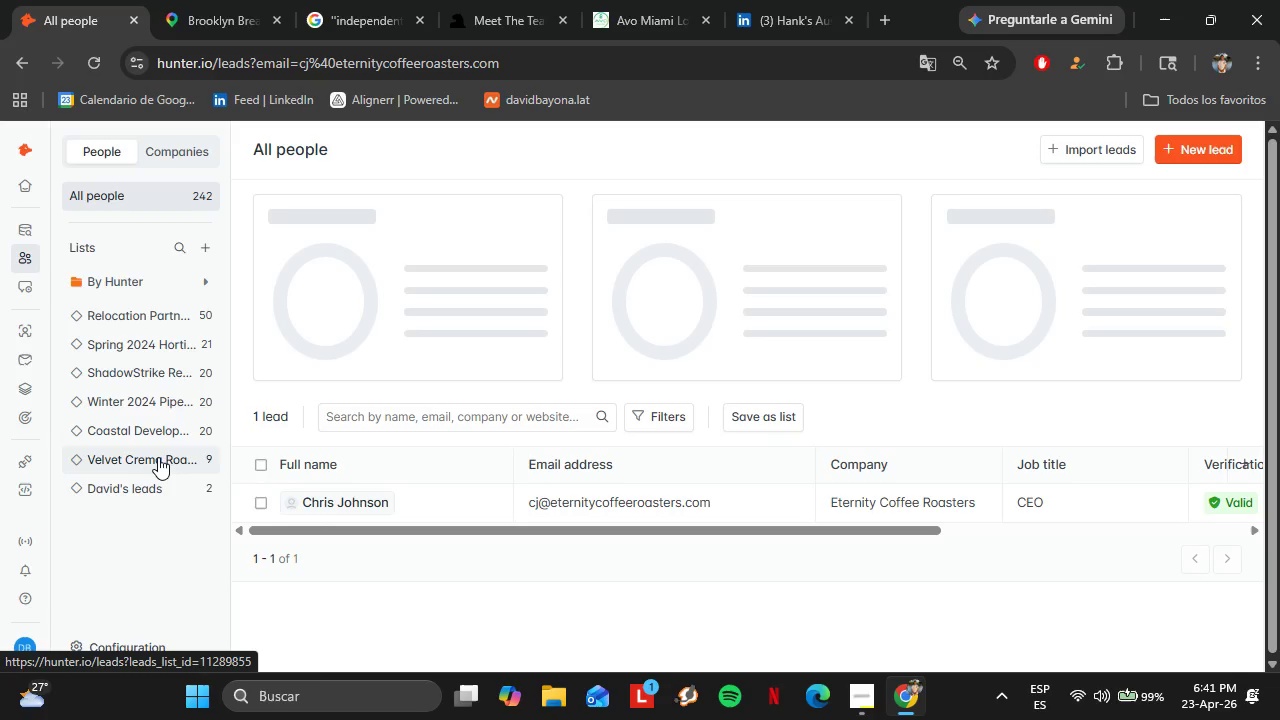 
scroll: coordinate [625, 496], scroll_direction: down, amount: 4.0
 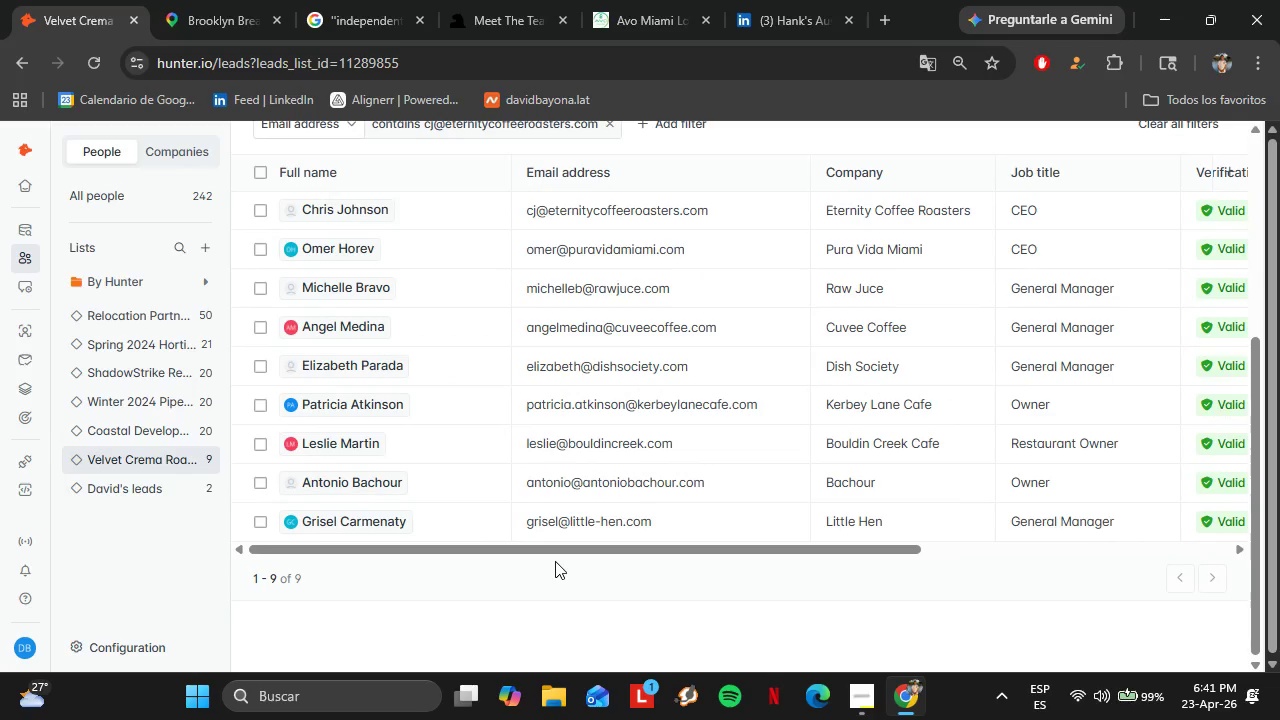 
left_click_drag(start_coordinate=[537, 550], to_coordinate=[929, 537])
 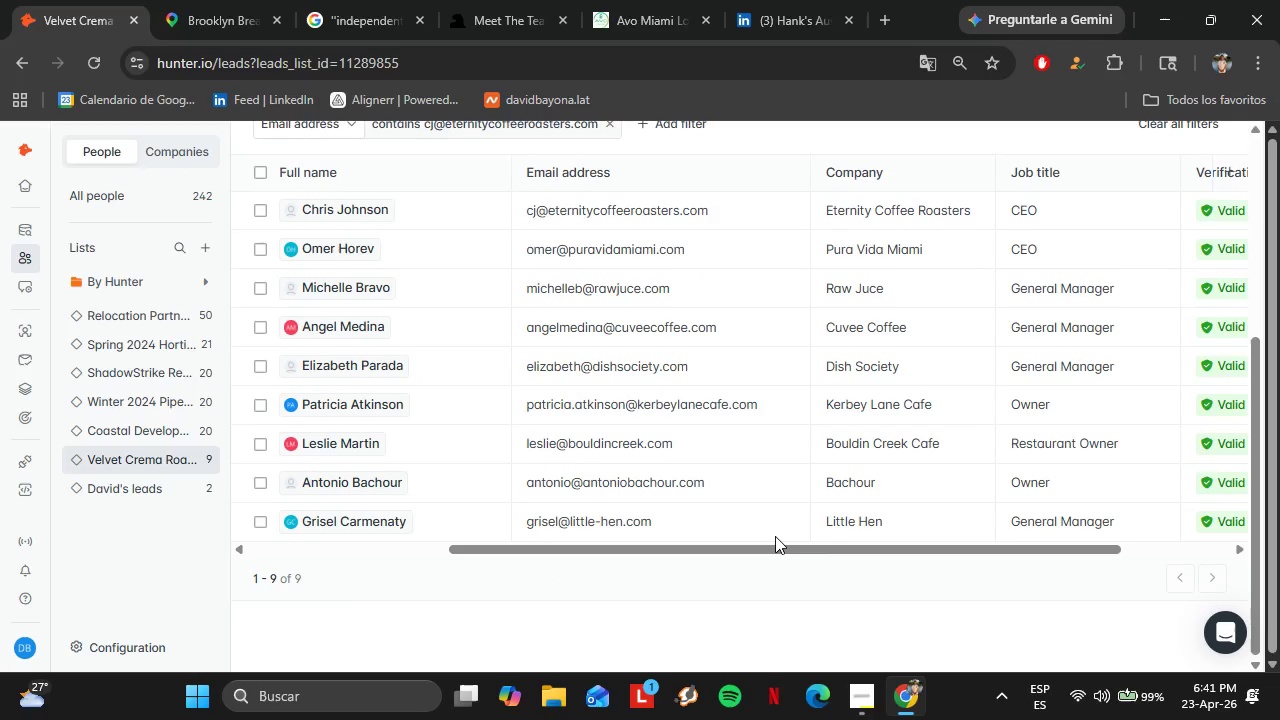 
double_click([955, 301])
 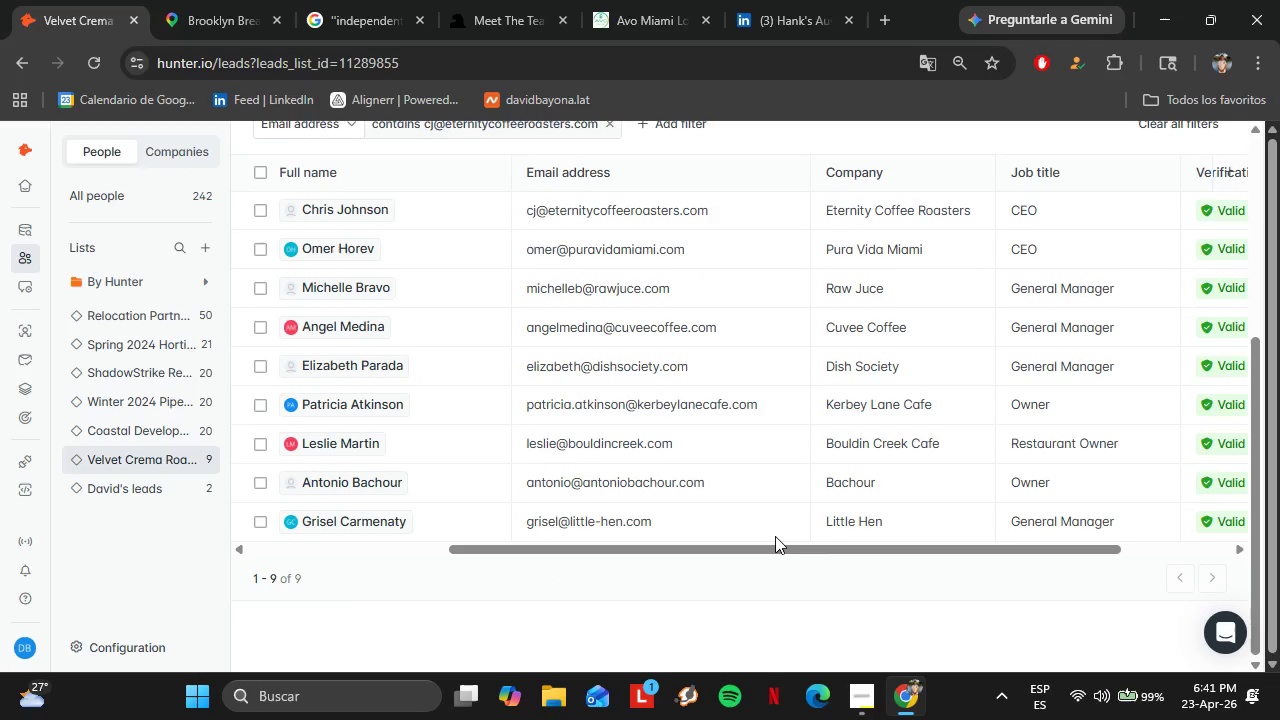 
scroll: coordinate [972, 424], scroll_direction: up, amount: 1.0
 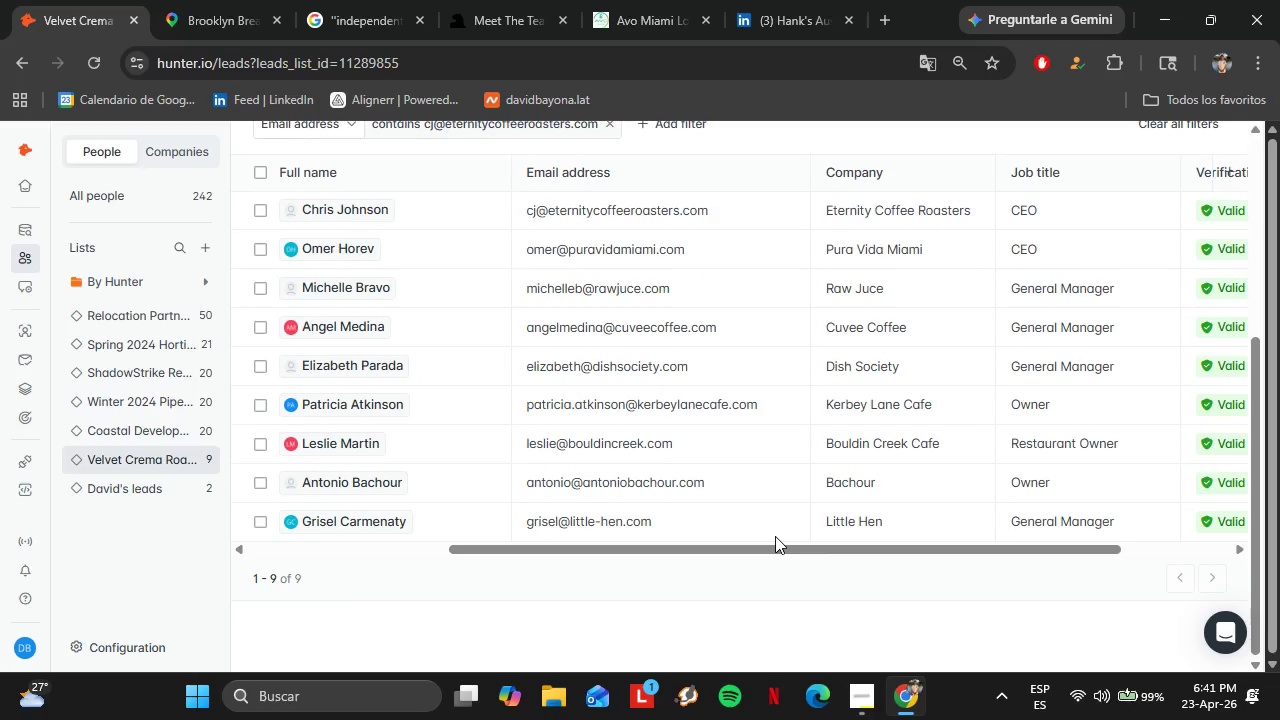 
triple_click([955, 301])
 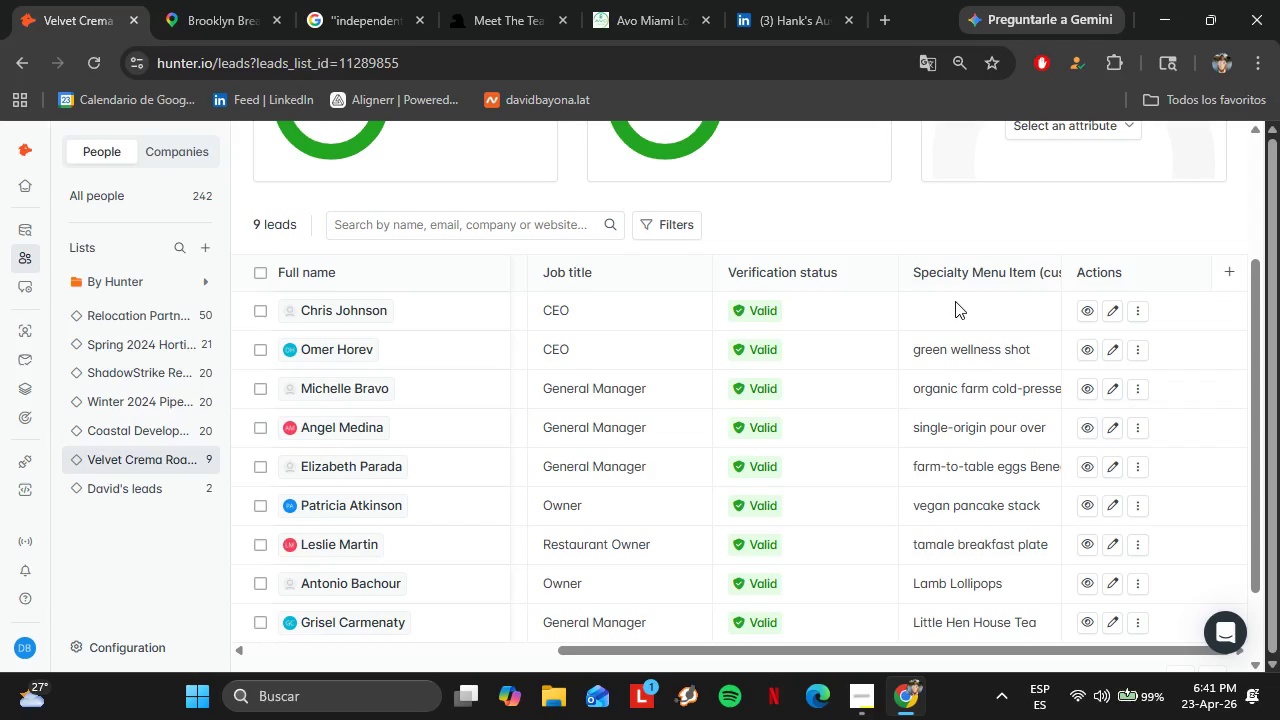 
wait(7.81)
 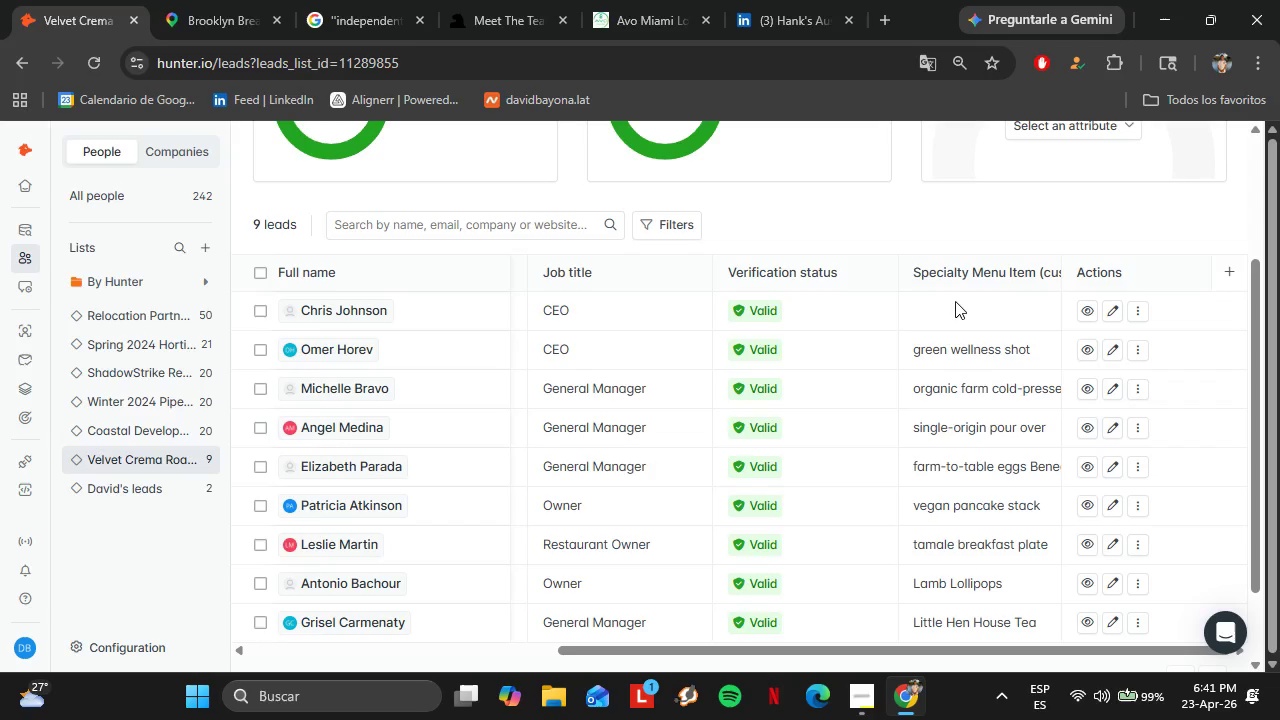 
double_click([968, 307])
 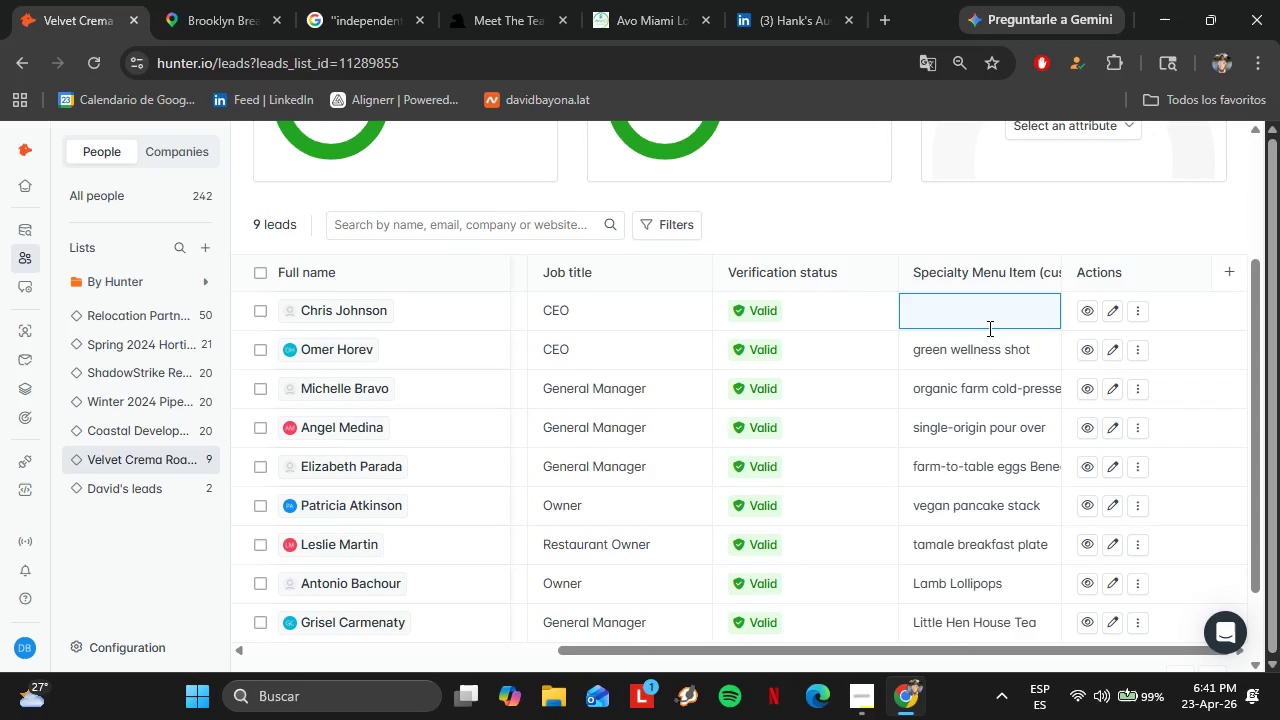 
type(small-n)
key(Backspace)
type(batch specialty espresso)
 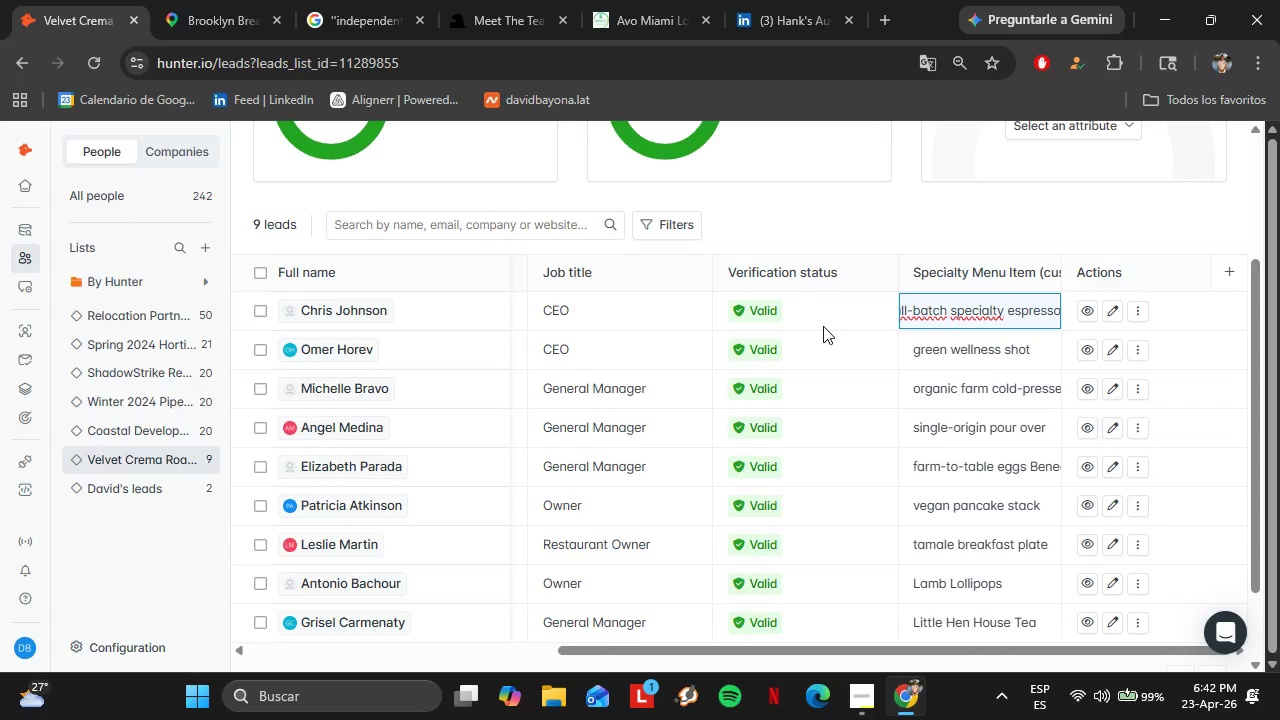 
left_click([524, 466])
 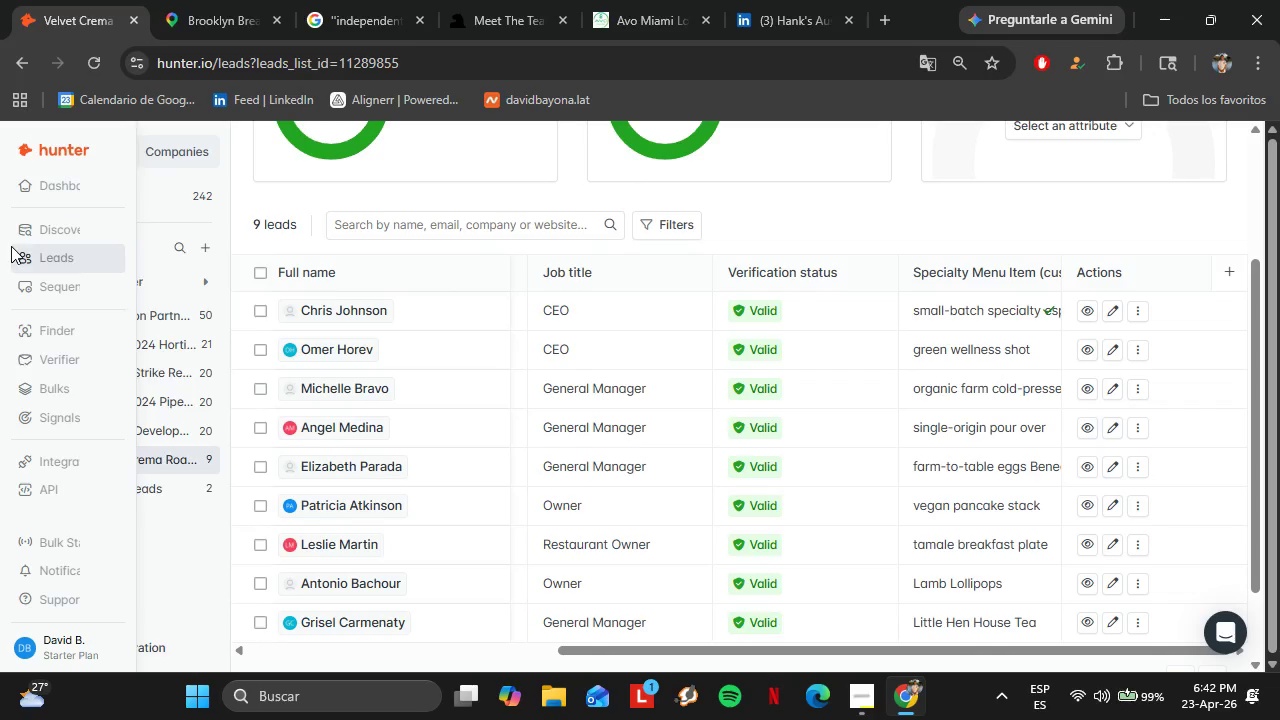 
left_click([59, 319])
 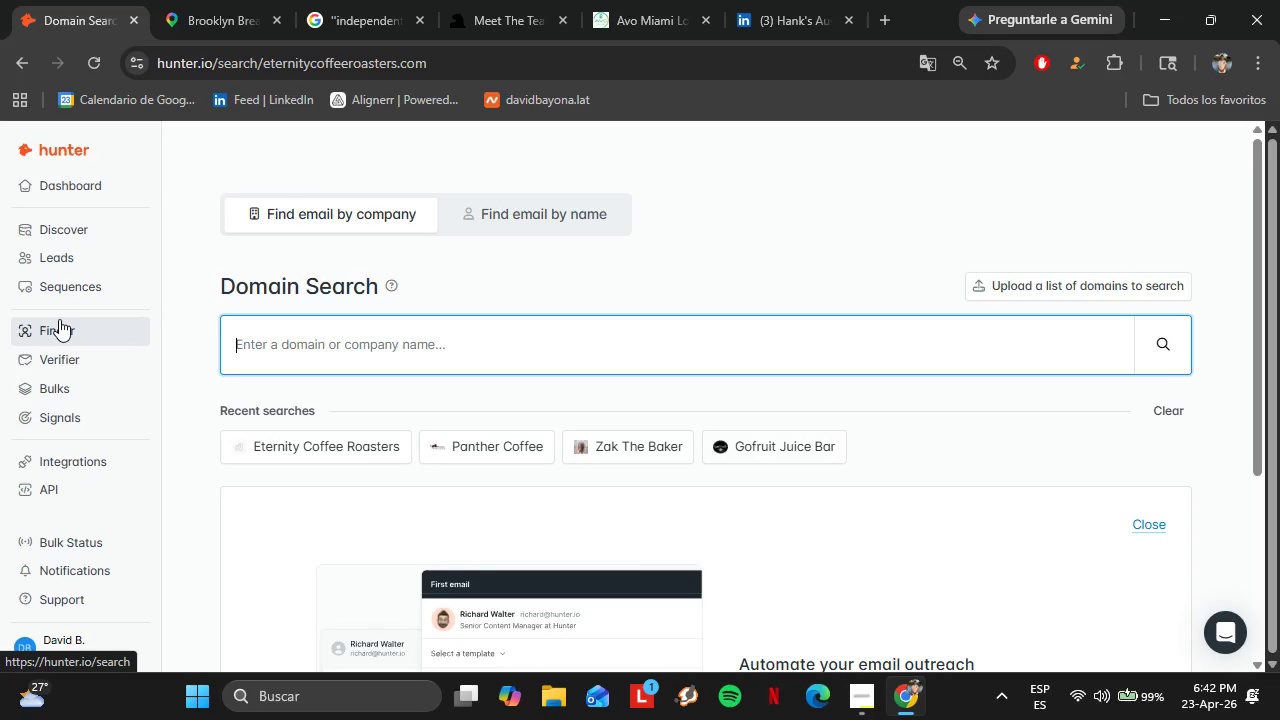 
wait(12.66)
 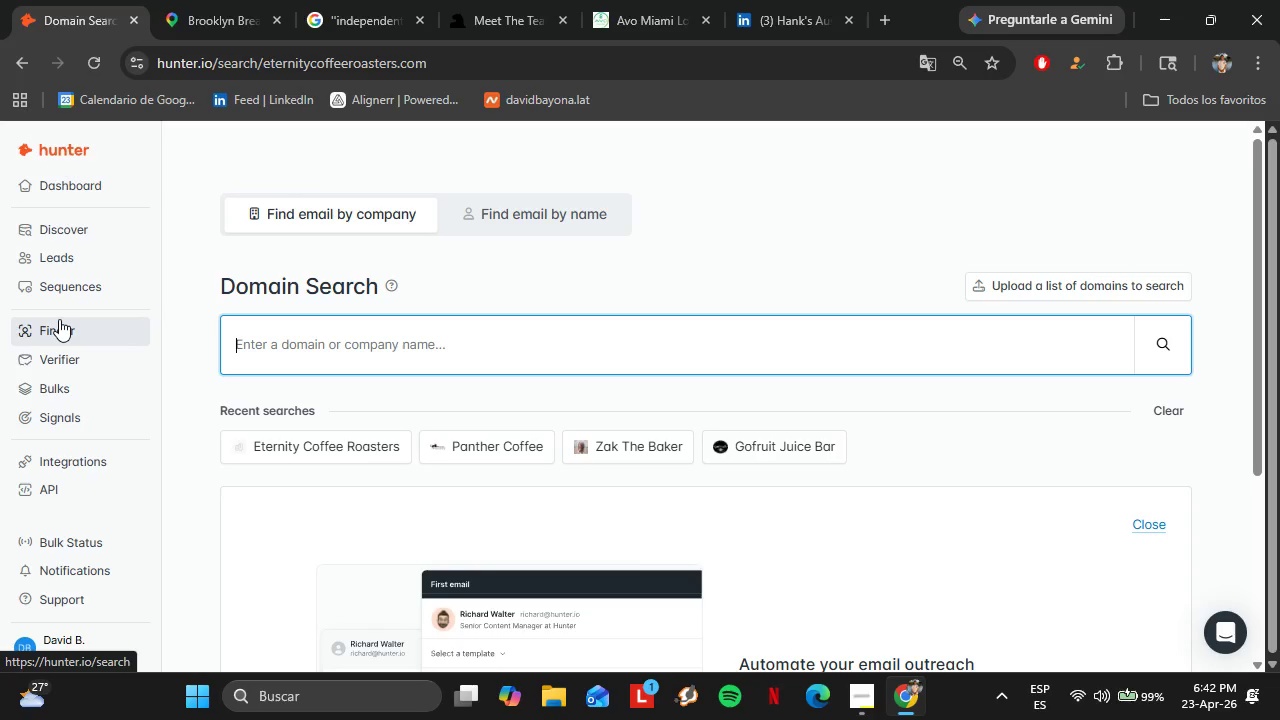 
type(otcmiami.com)
 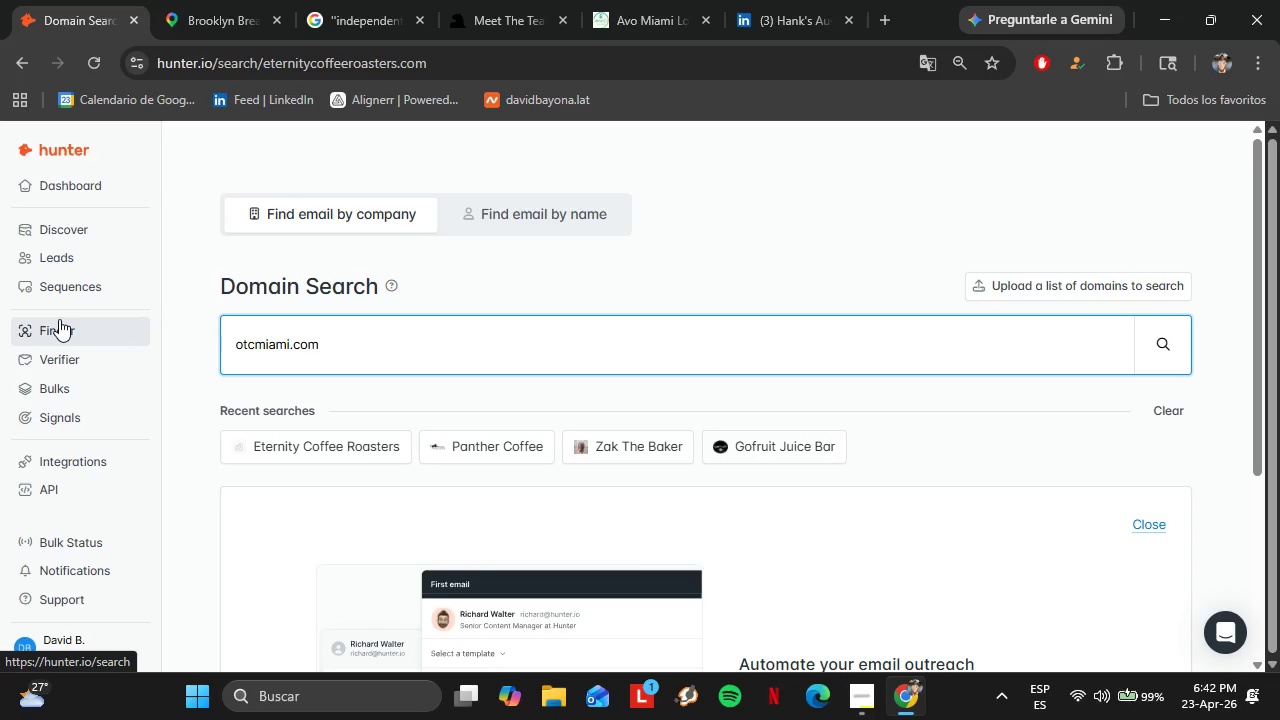 
key(Enter)
 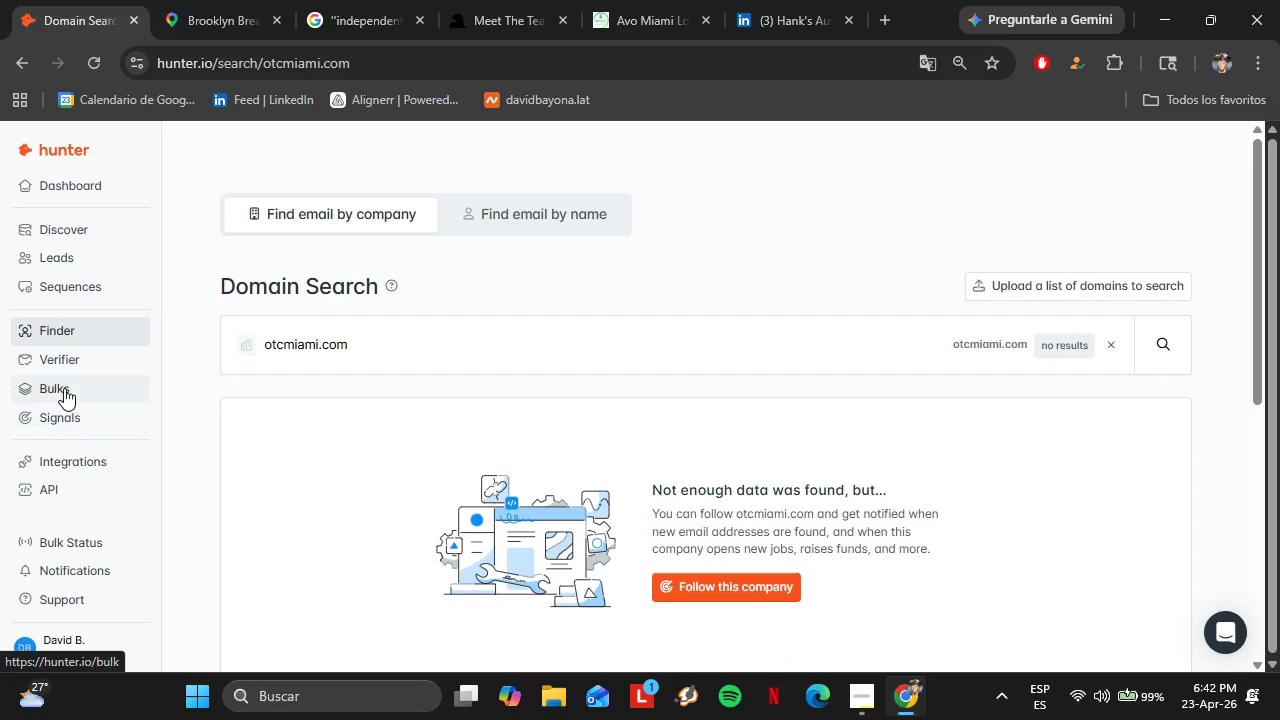 
wait(7.69)
 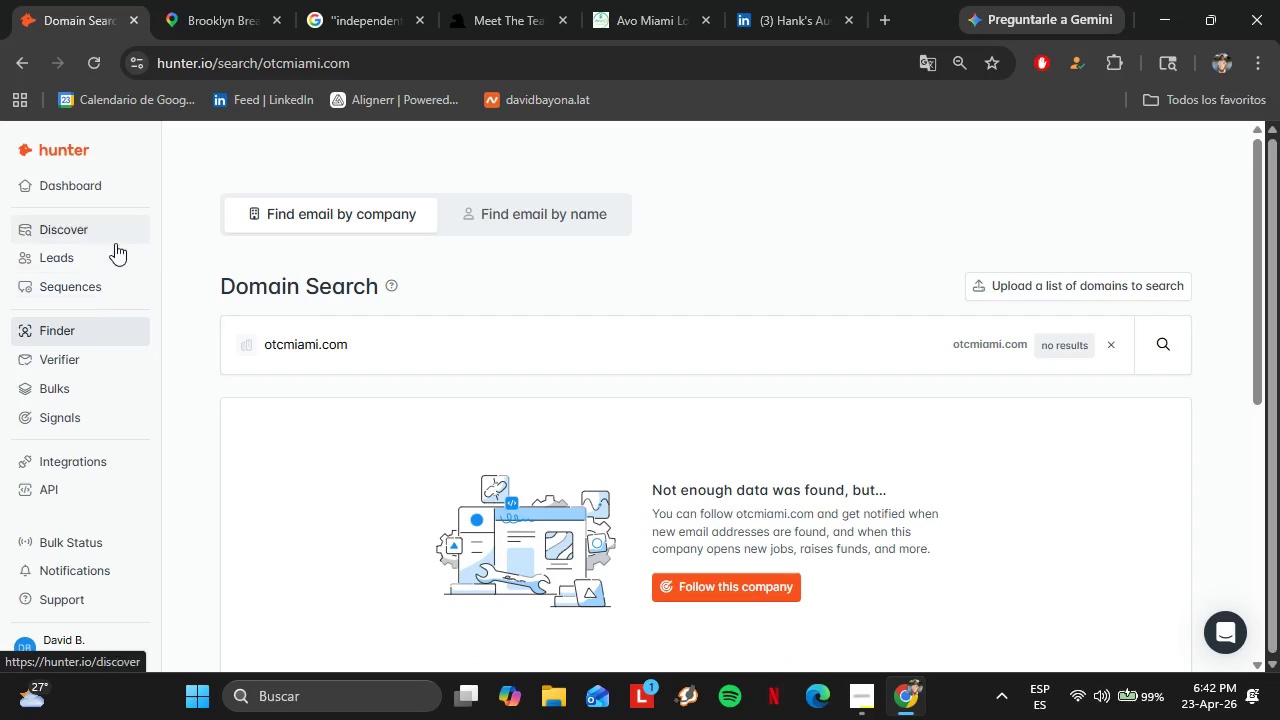 
left_click([63, 227])
 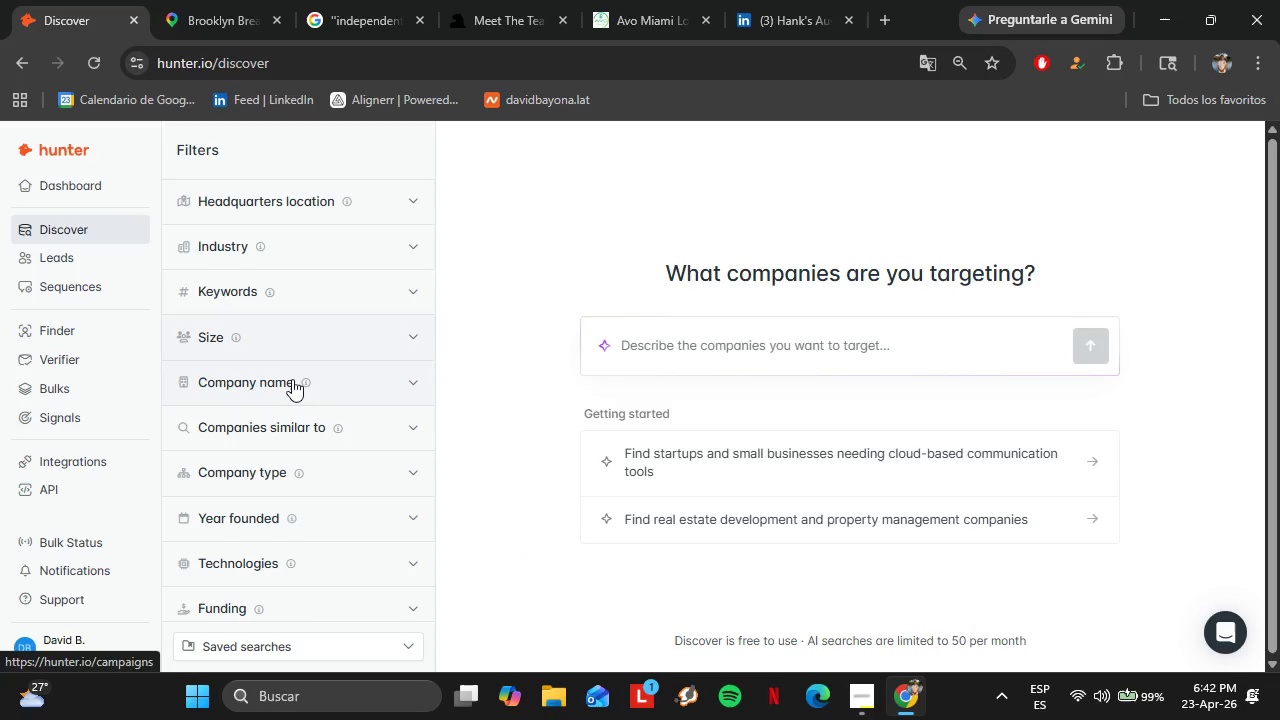 
left_click([395, 385])
 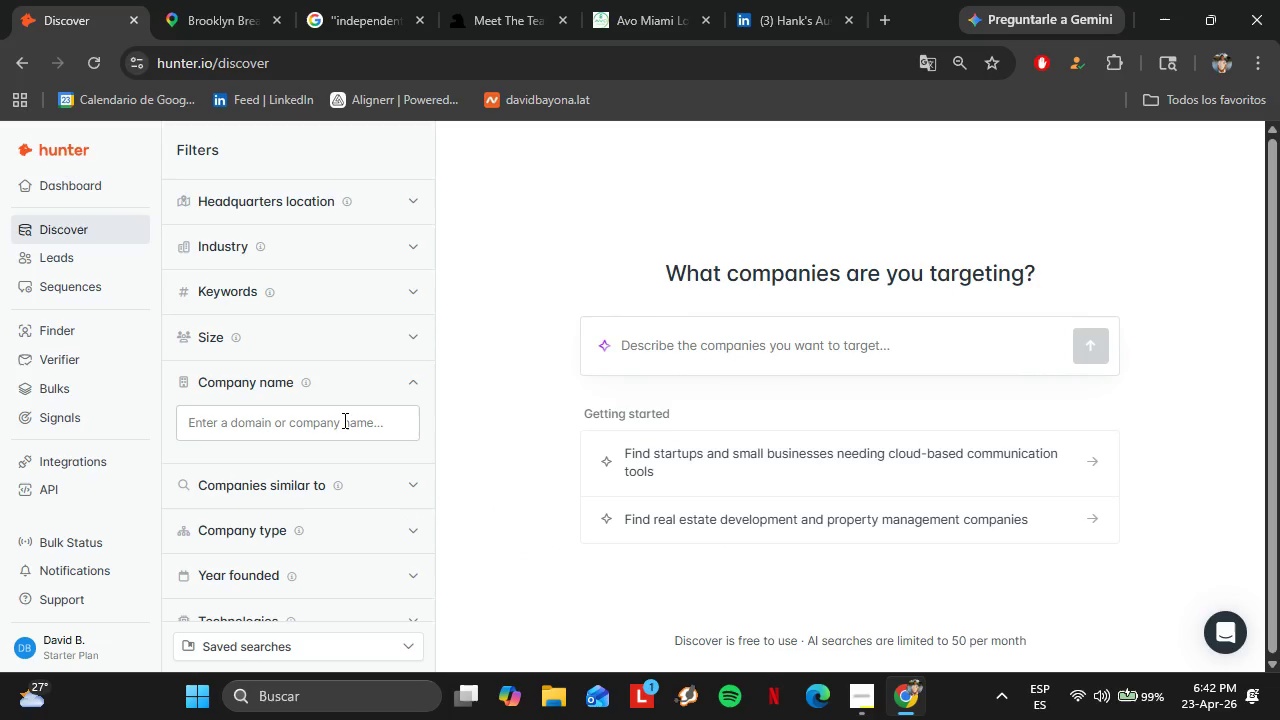 
left_click([343, 420])
 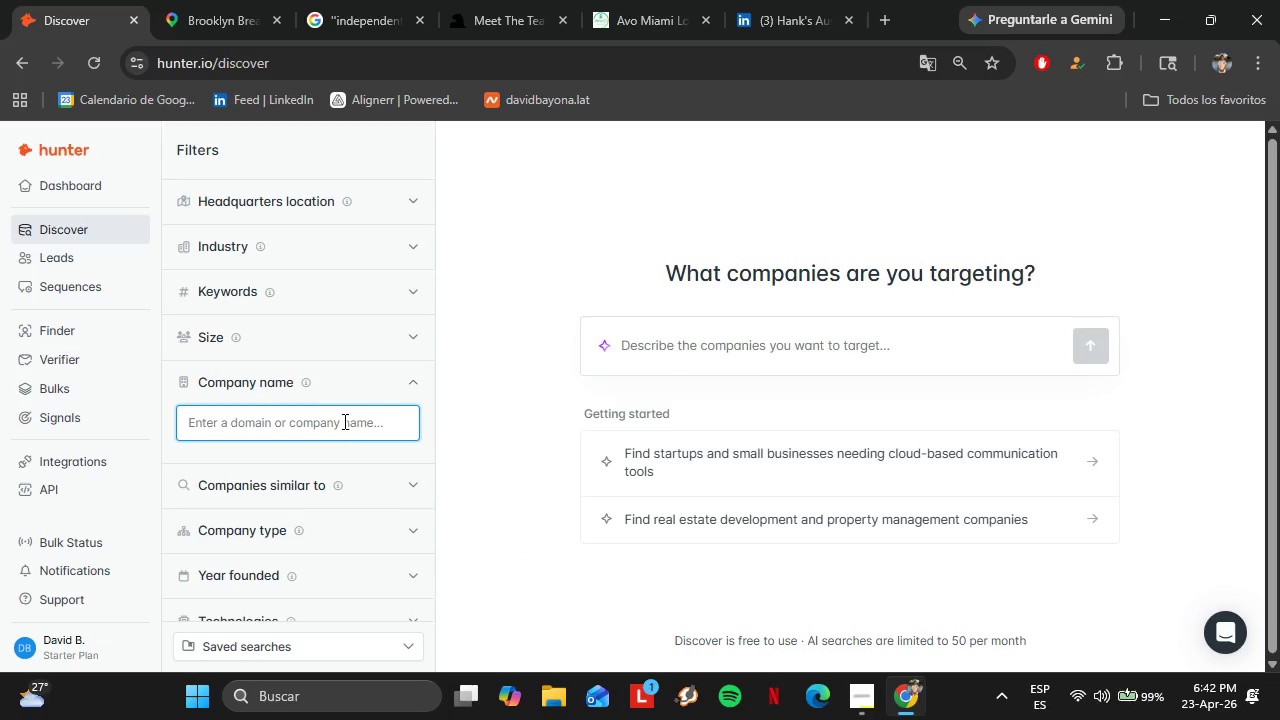 
type(OTC miami)
 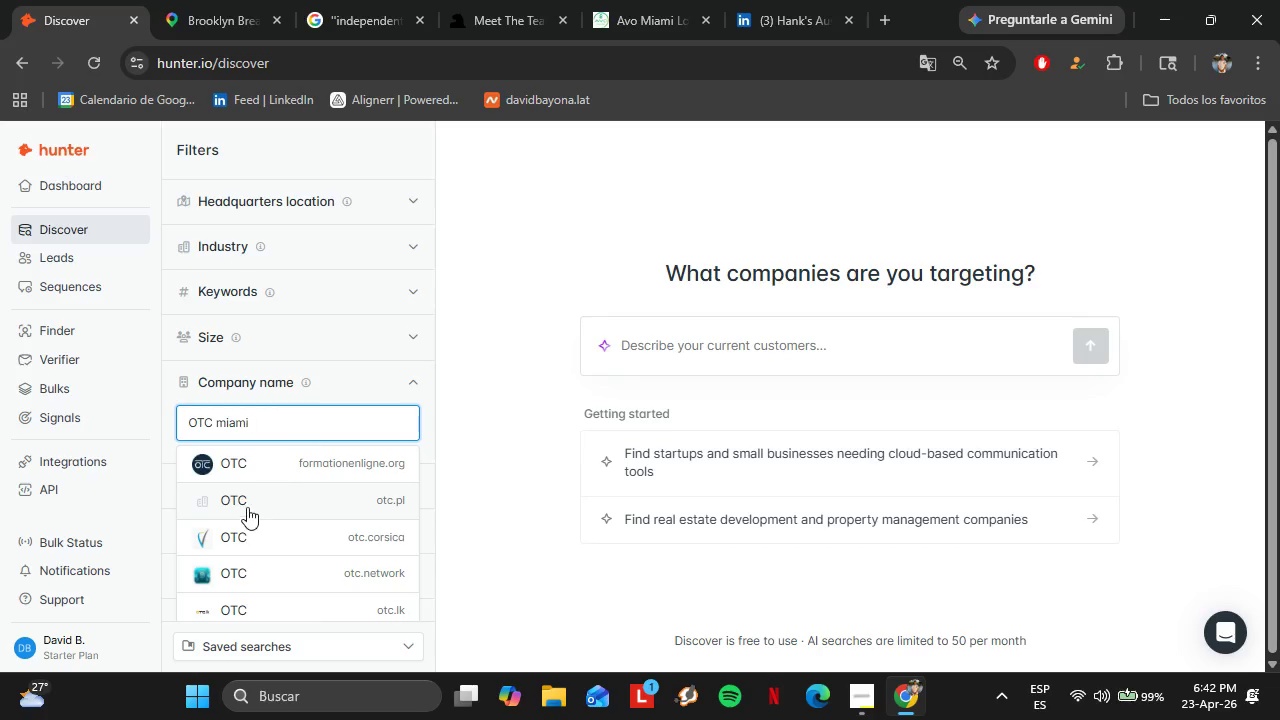 
double_click([249, 436])
 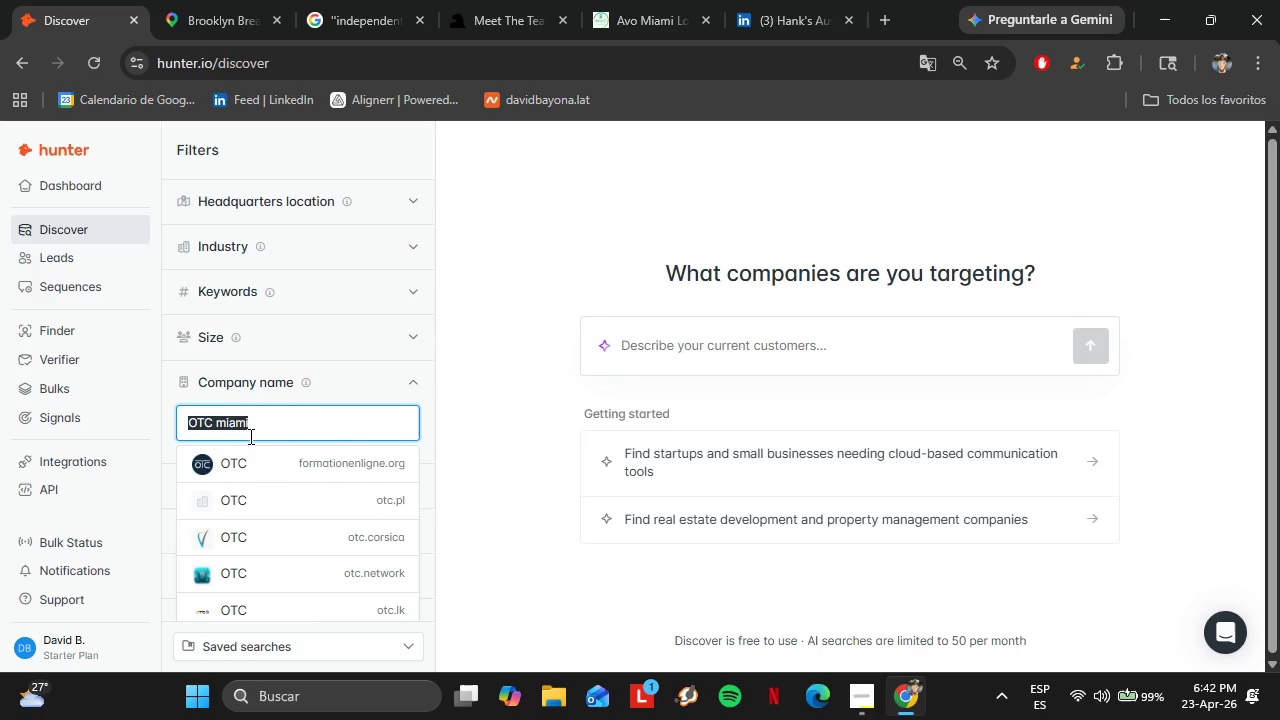 
triple_click([249, 436])
 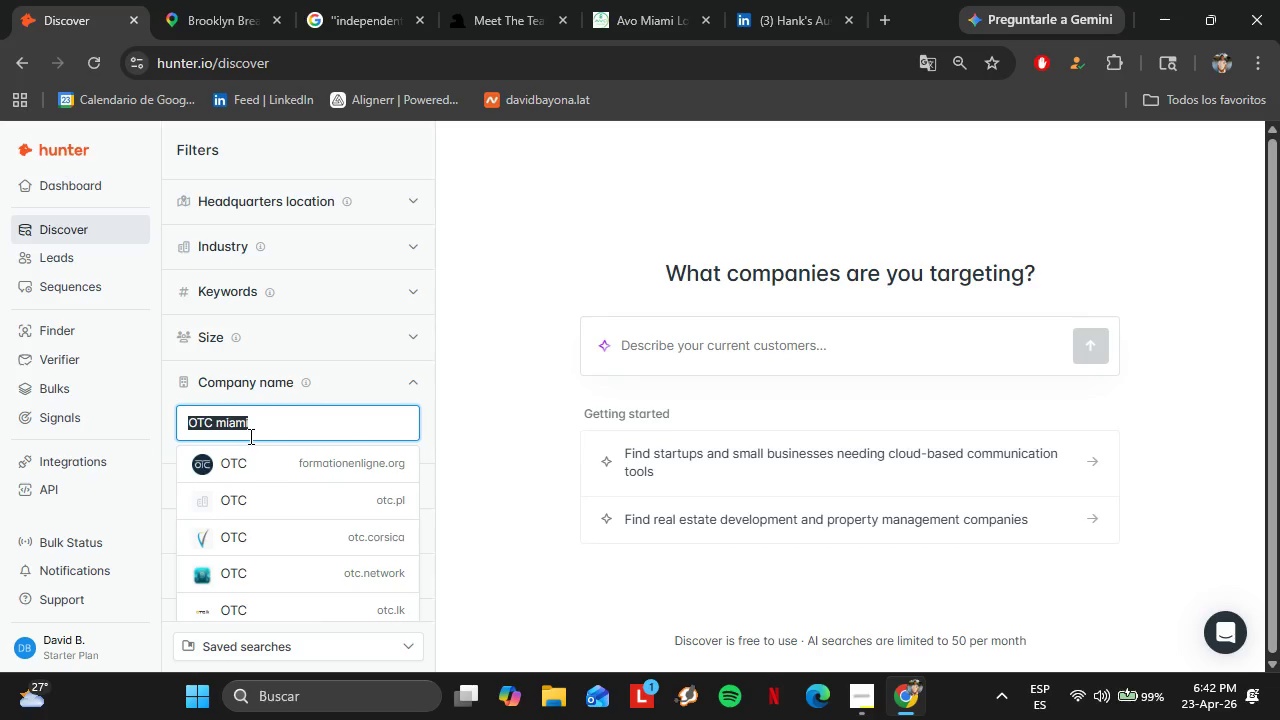 
triple_click([249, 436])
 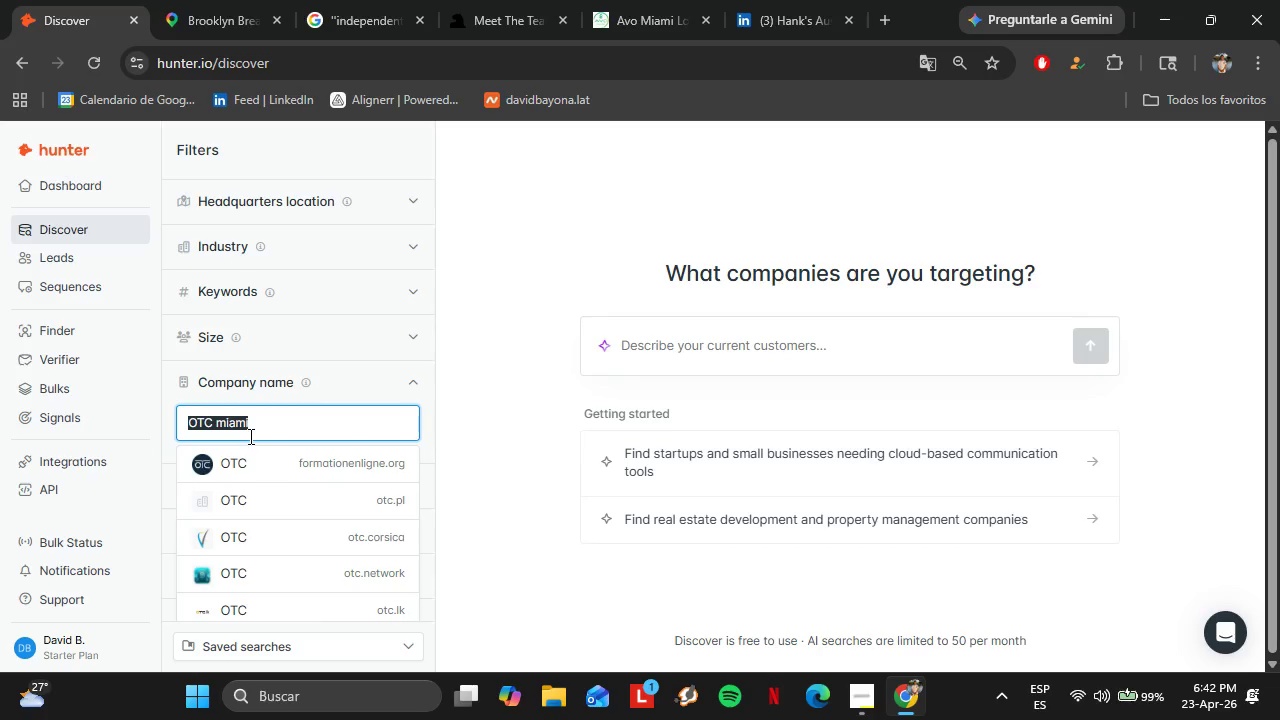 
key(Control+C)
 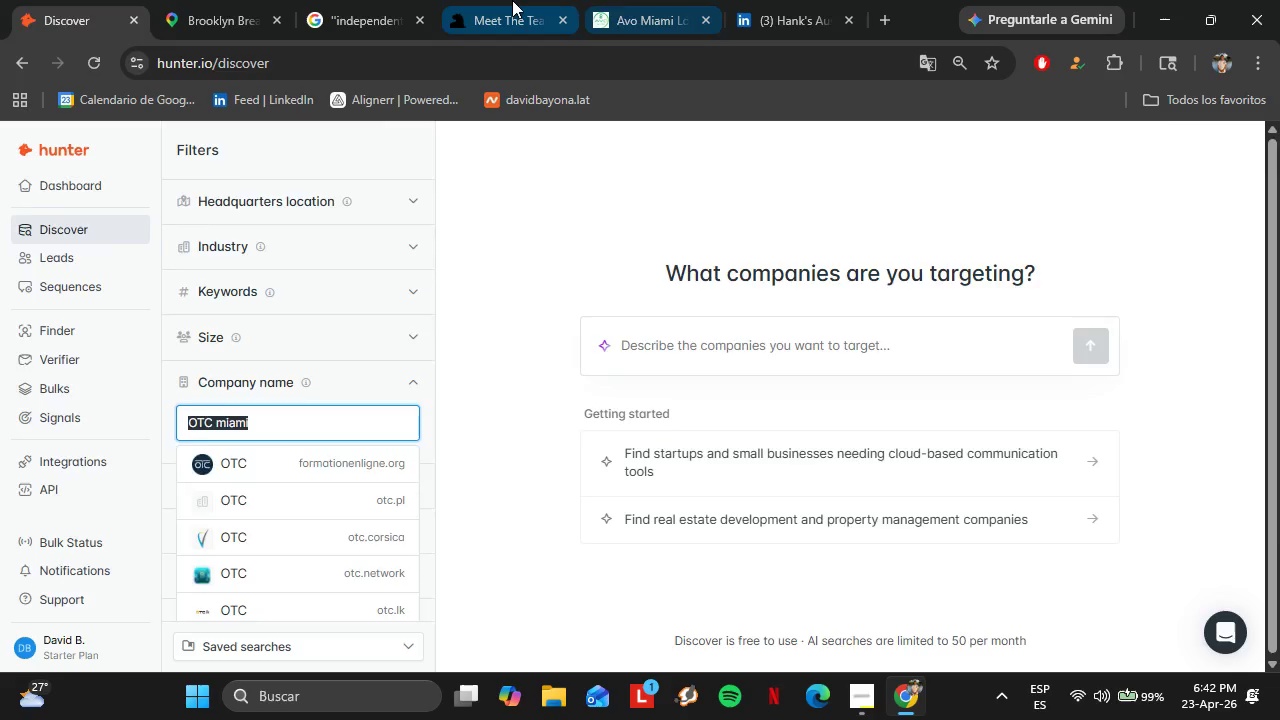 
left_click([512, 0])
 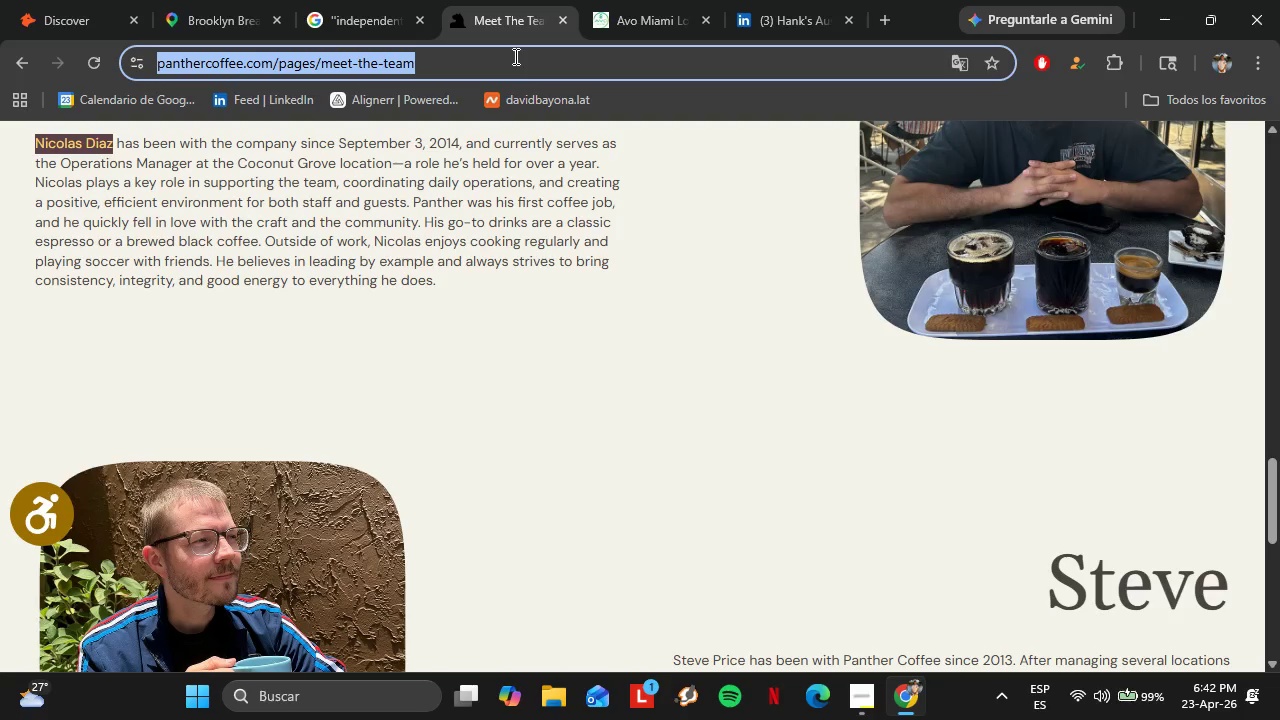 
key(Control+V)
 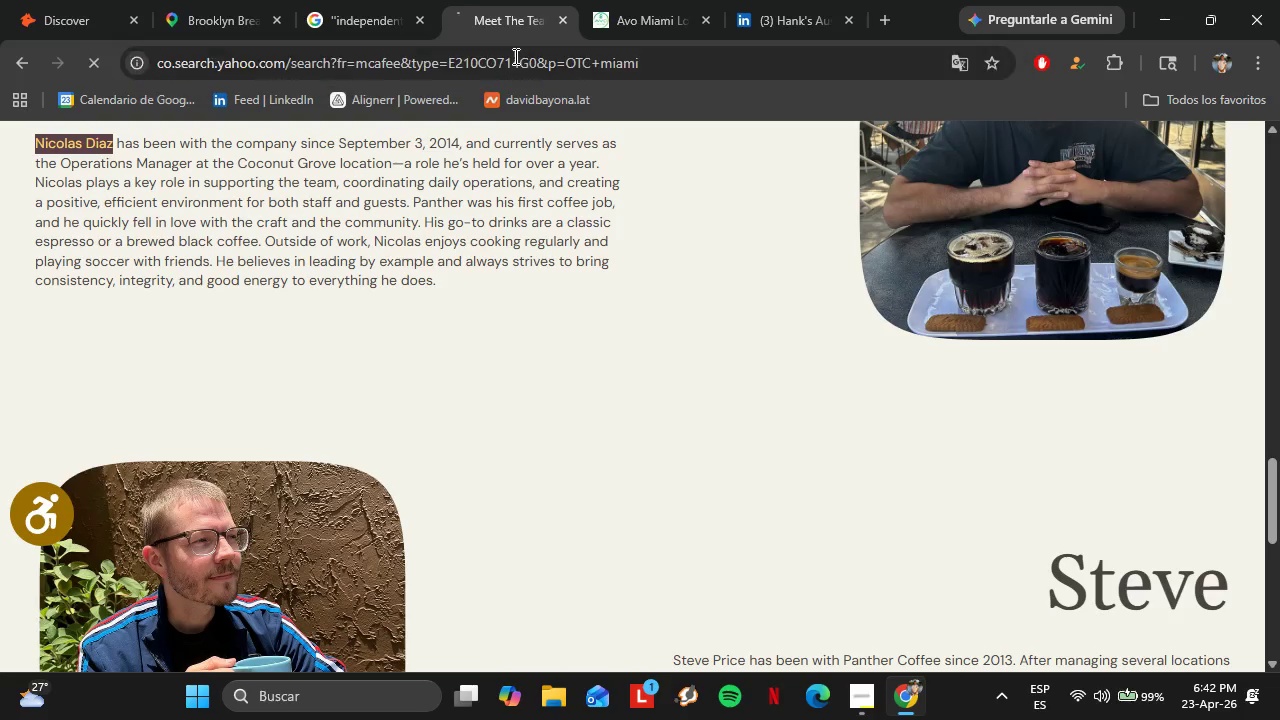 
key(Enter)
 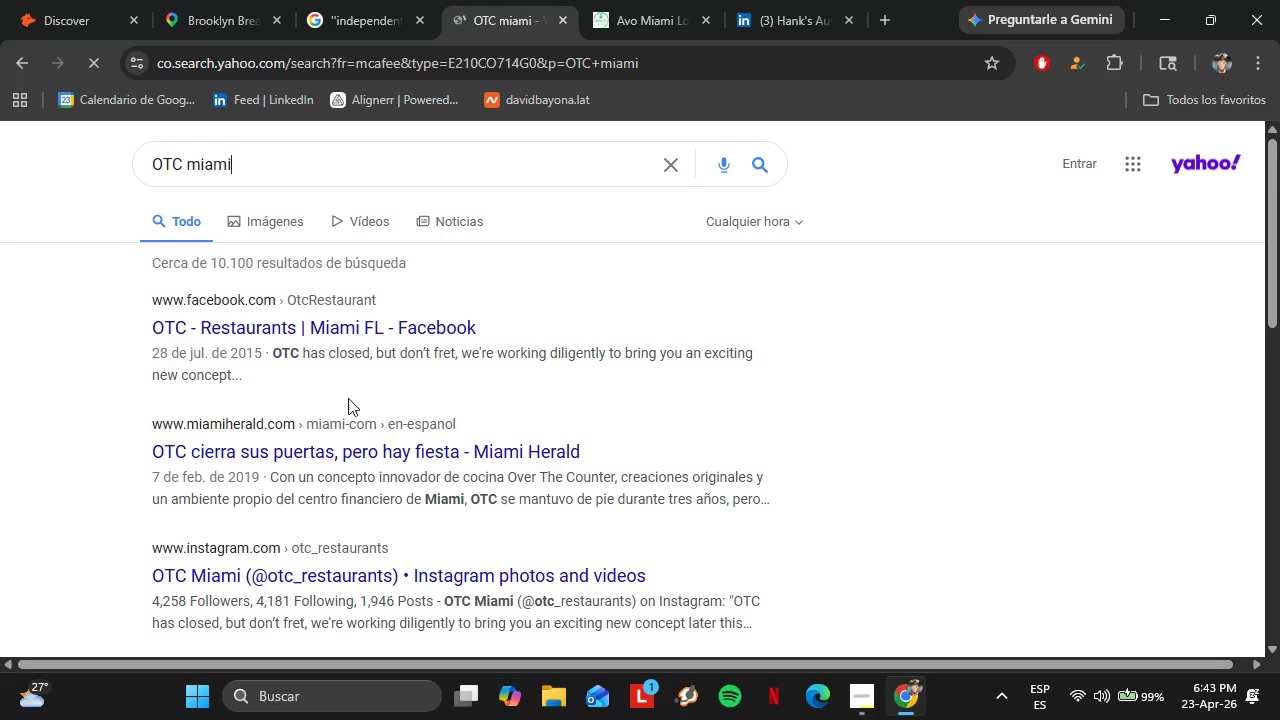 
wait(6.81)
 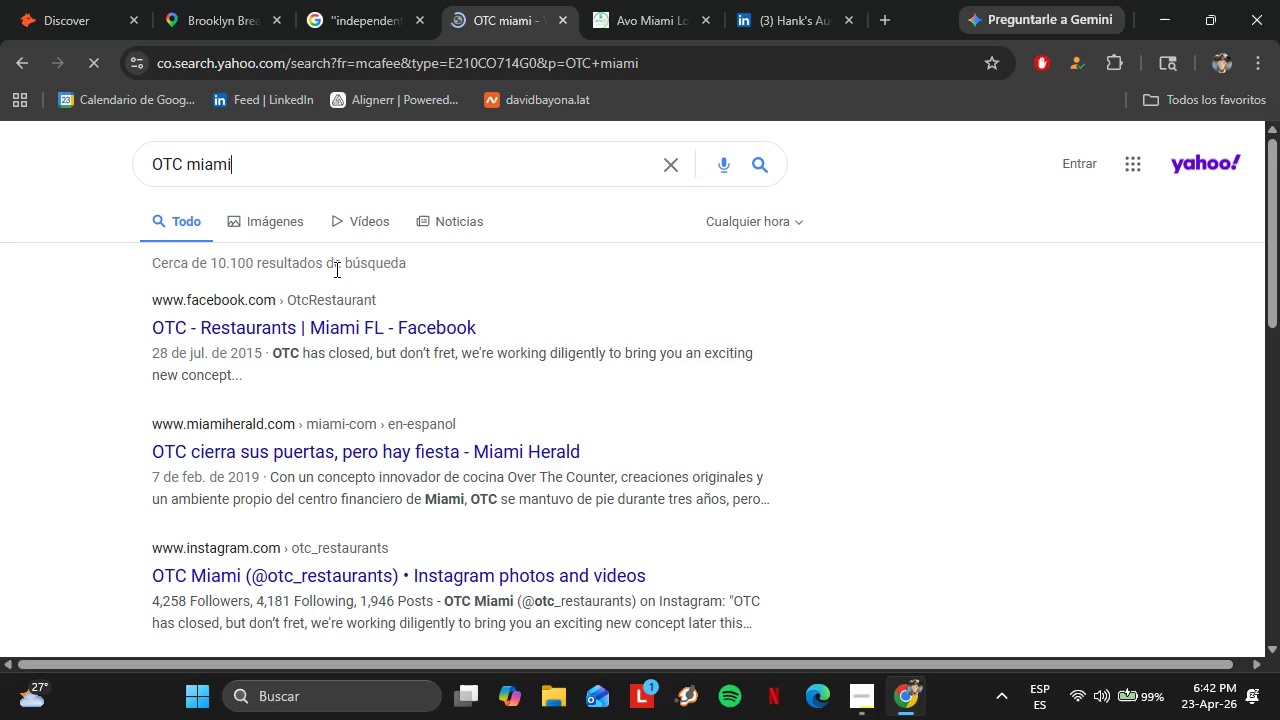 
scroll: coordinate [325, 496], scroll_direction: down, amount: 4.0
 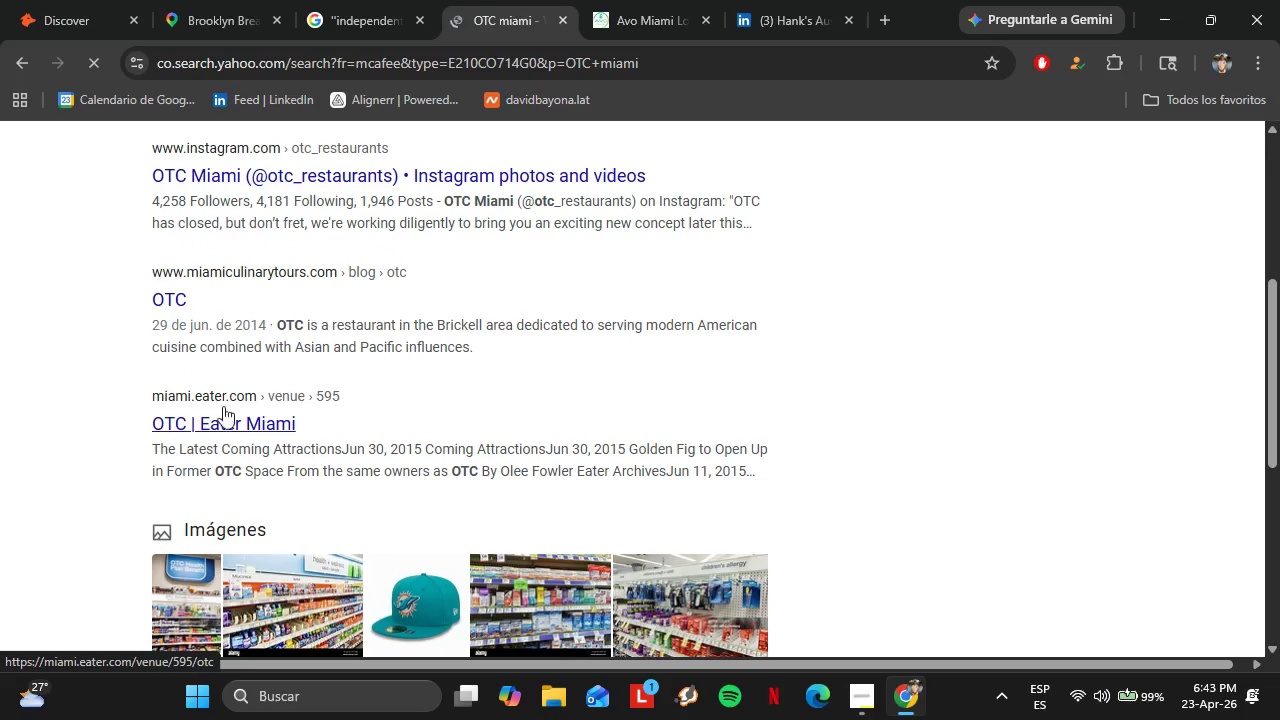 
left_click([63, 0])
 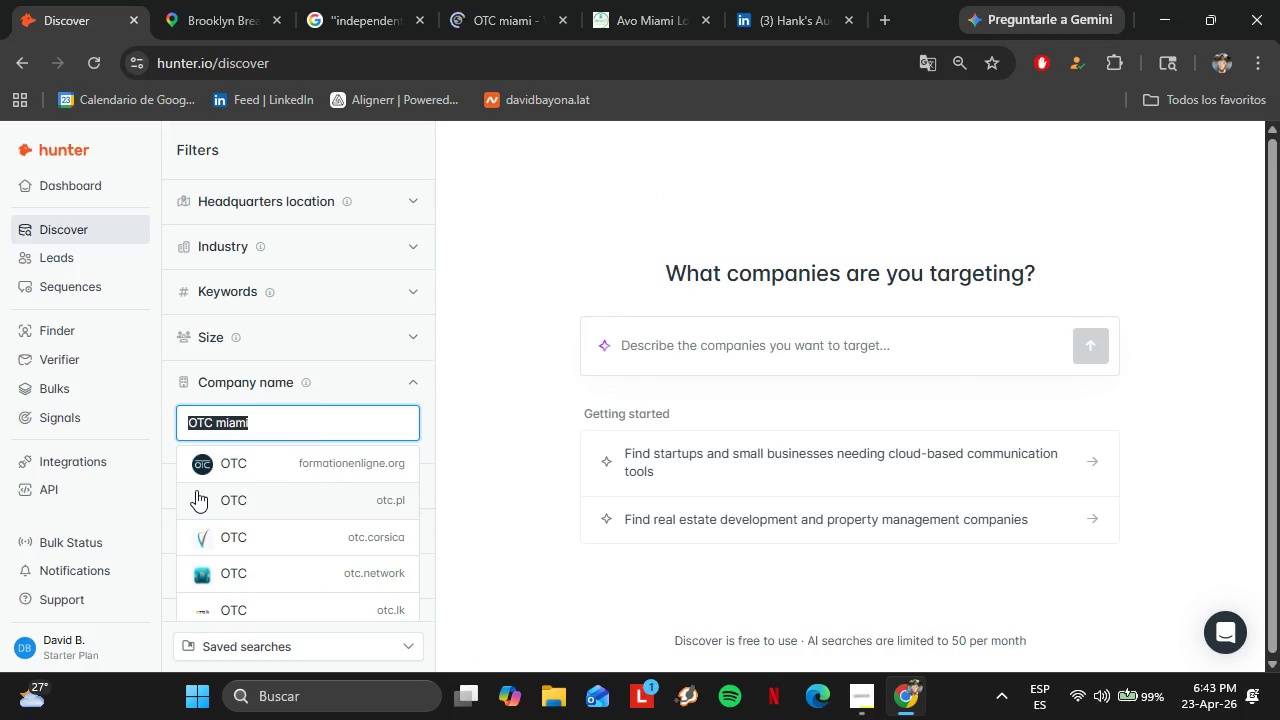 
wait(5.16)
 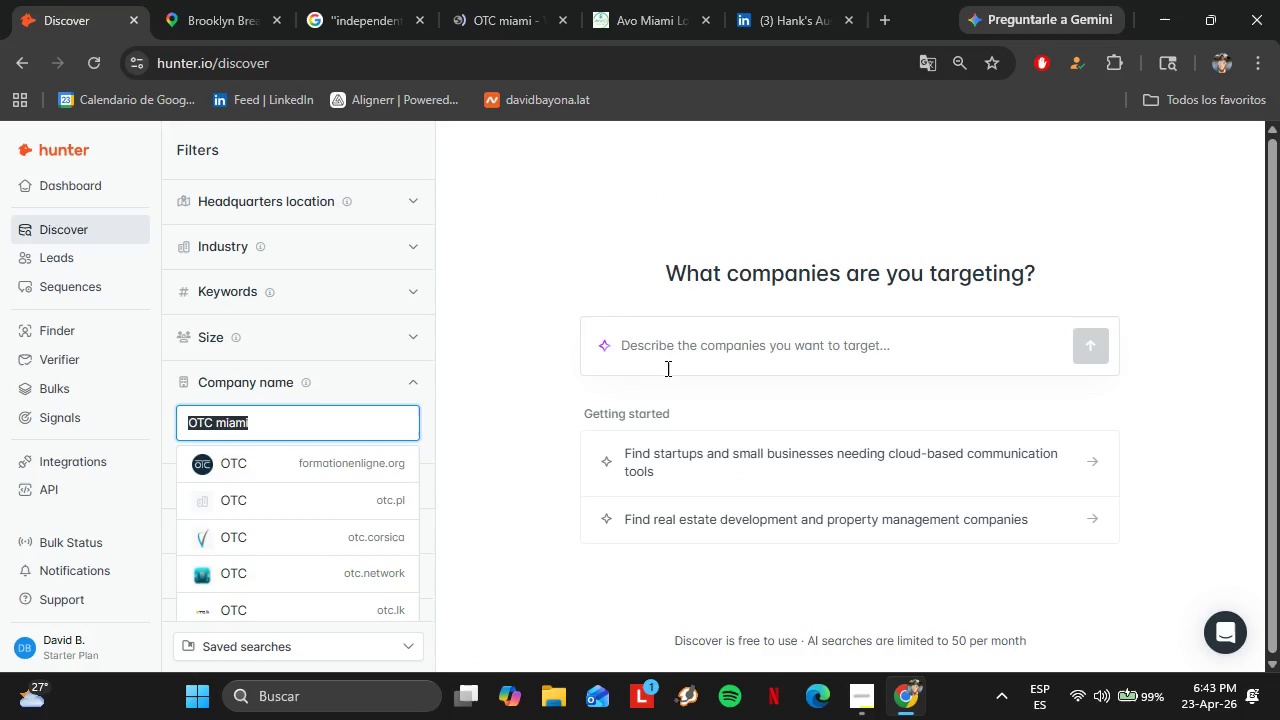 
type(Vicky Bakehouse)
 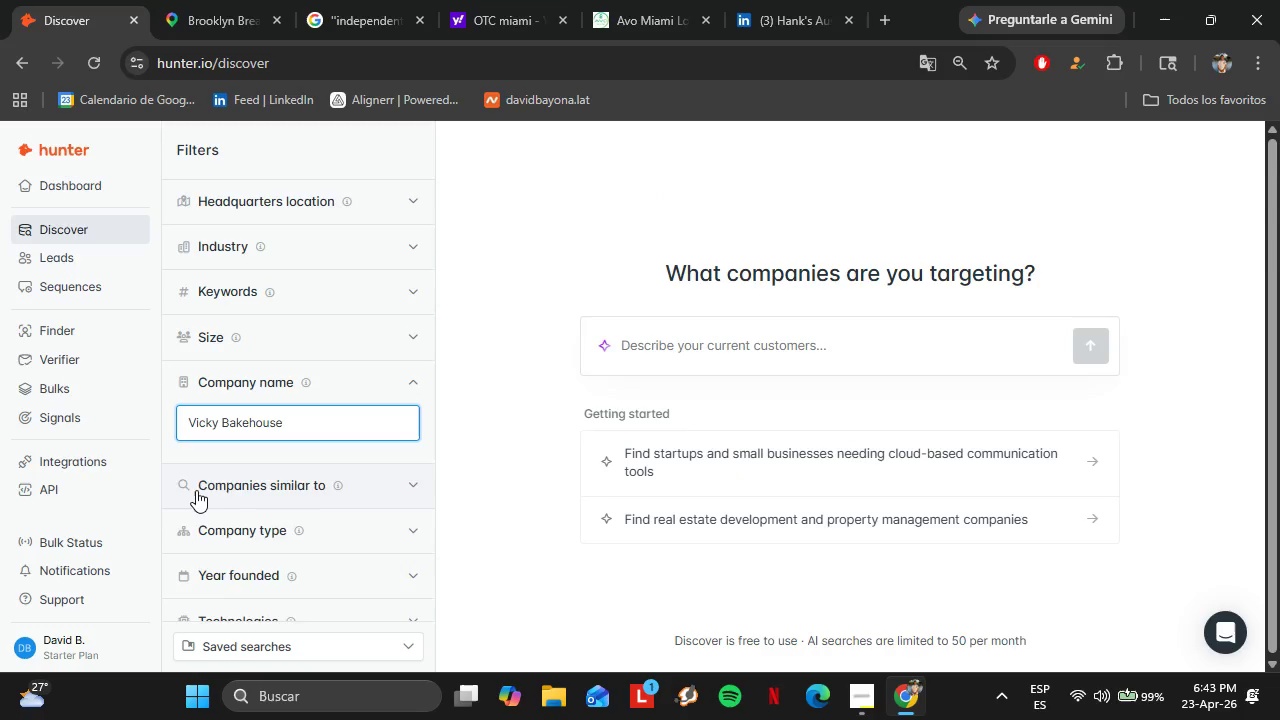 
left_click_drag(start_coordinate=[290, 426], to_coordinate=[149, 438])
 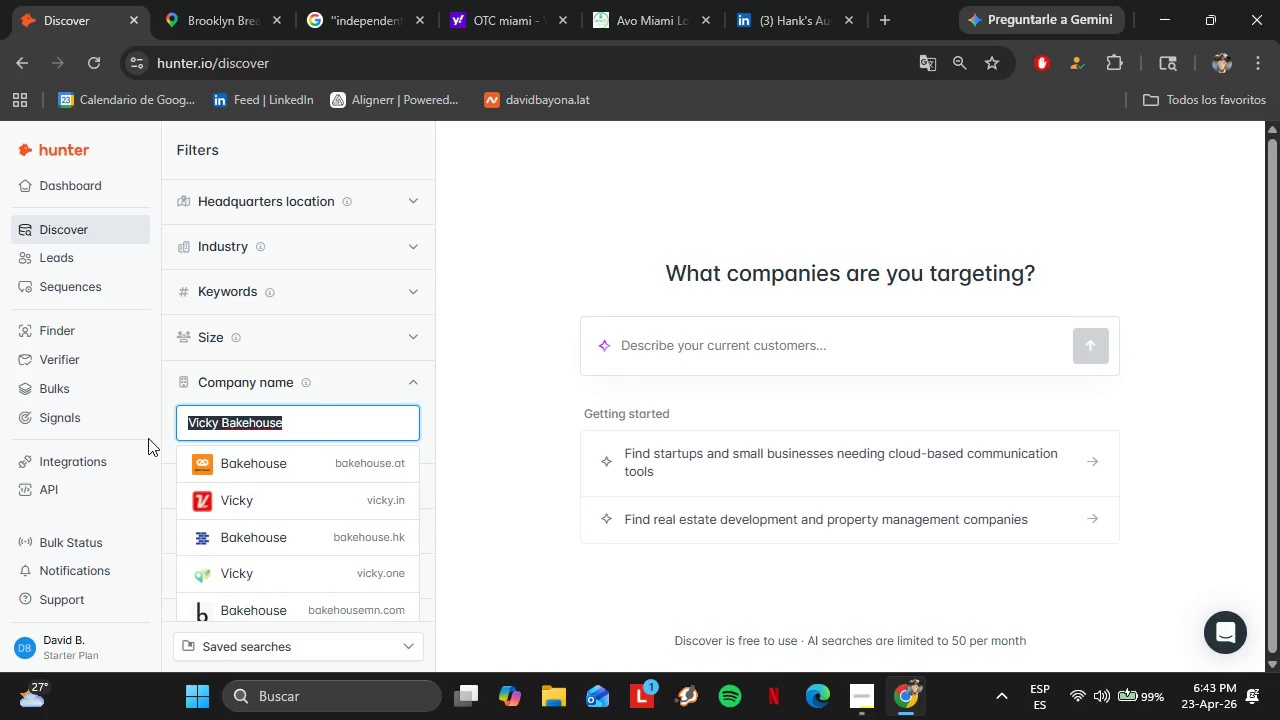 
key(Control+C)
 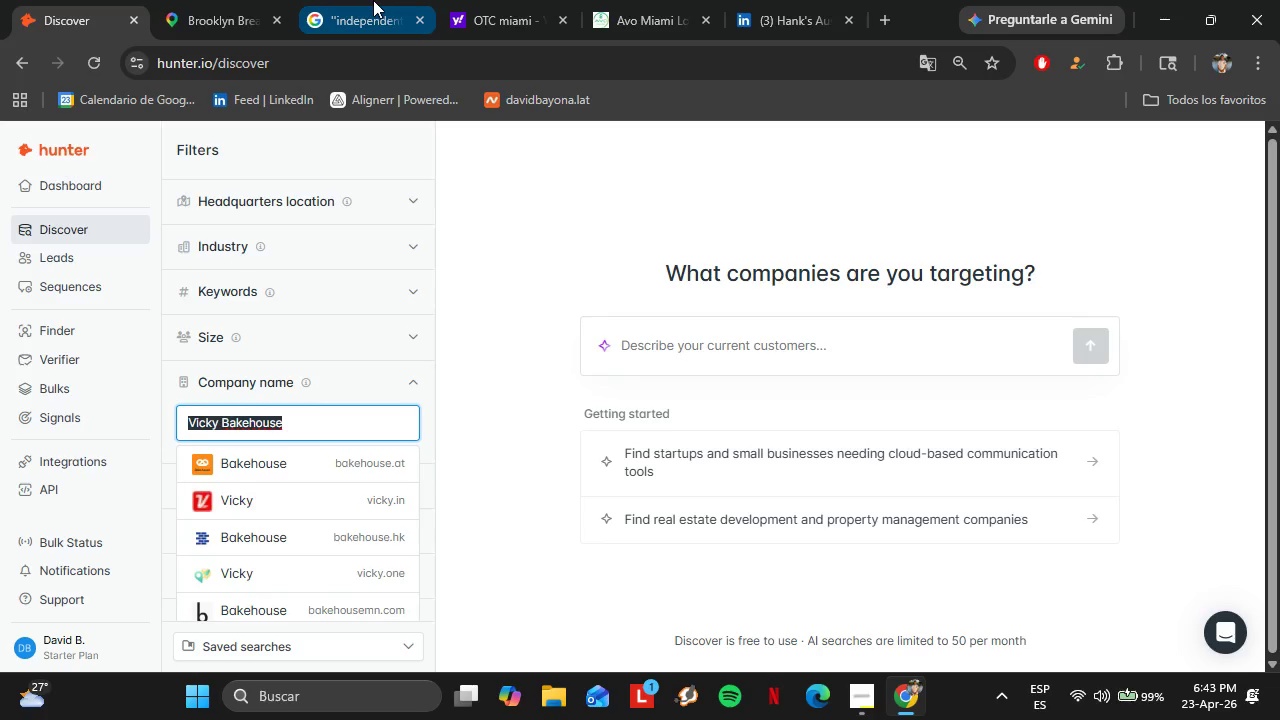 
left_click([373, 0])
 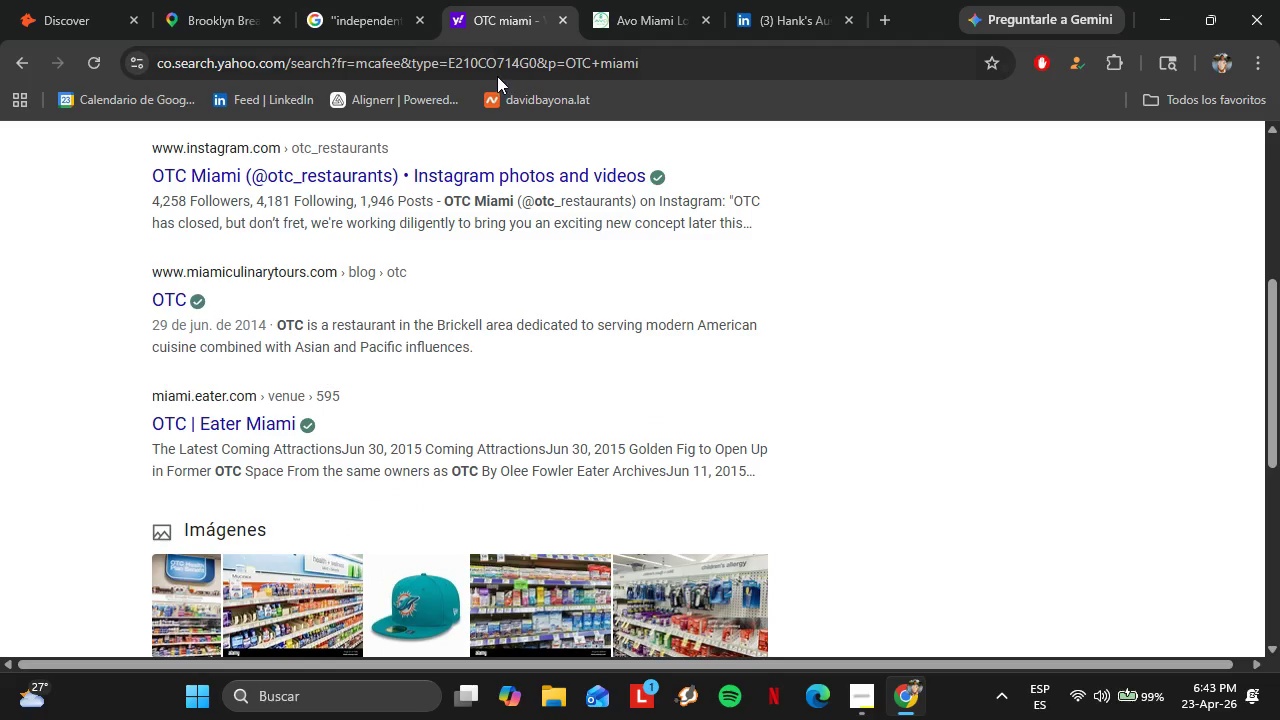 
left_click([499, 87])
 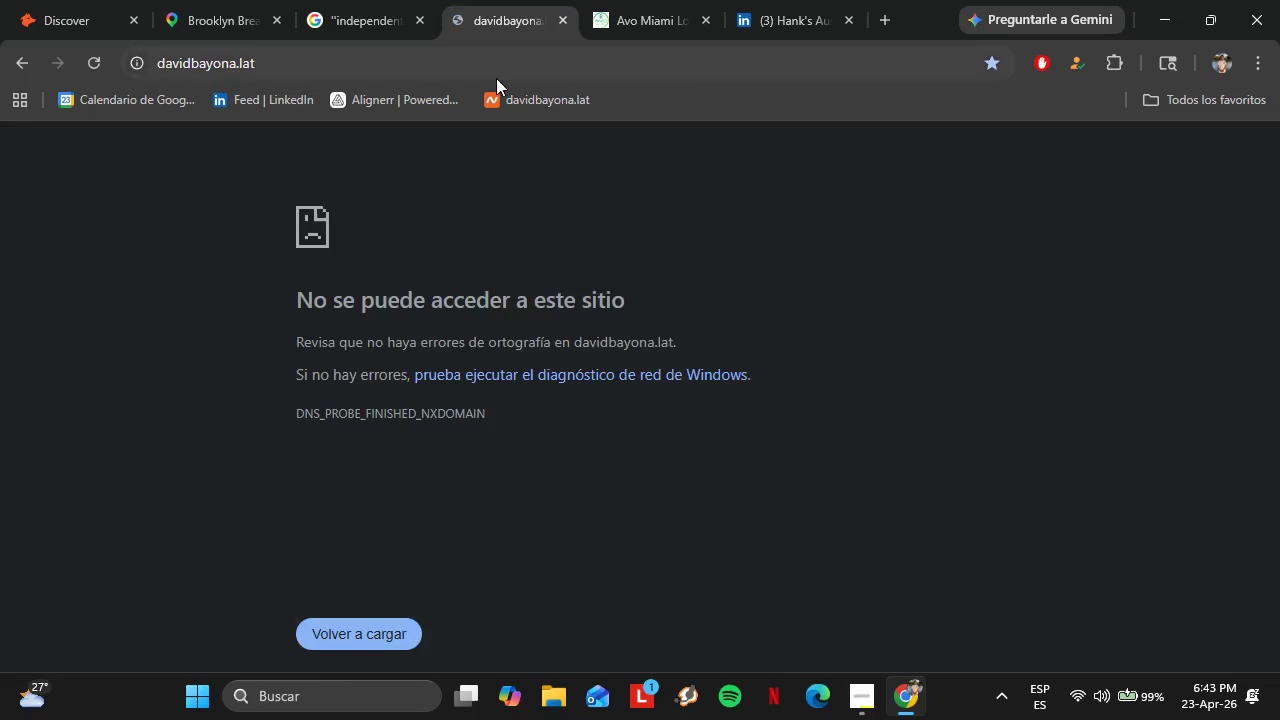 
left_click([497, 79])
 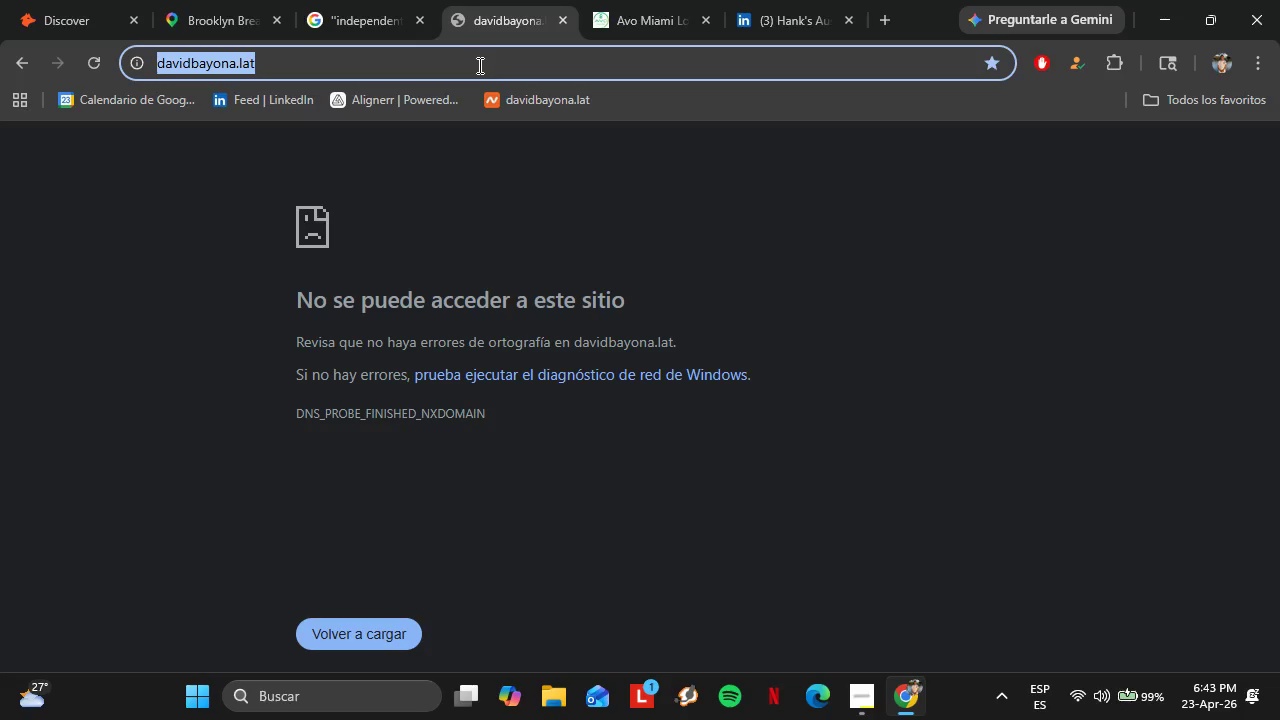 
key(Control+V)
 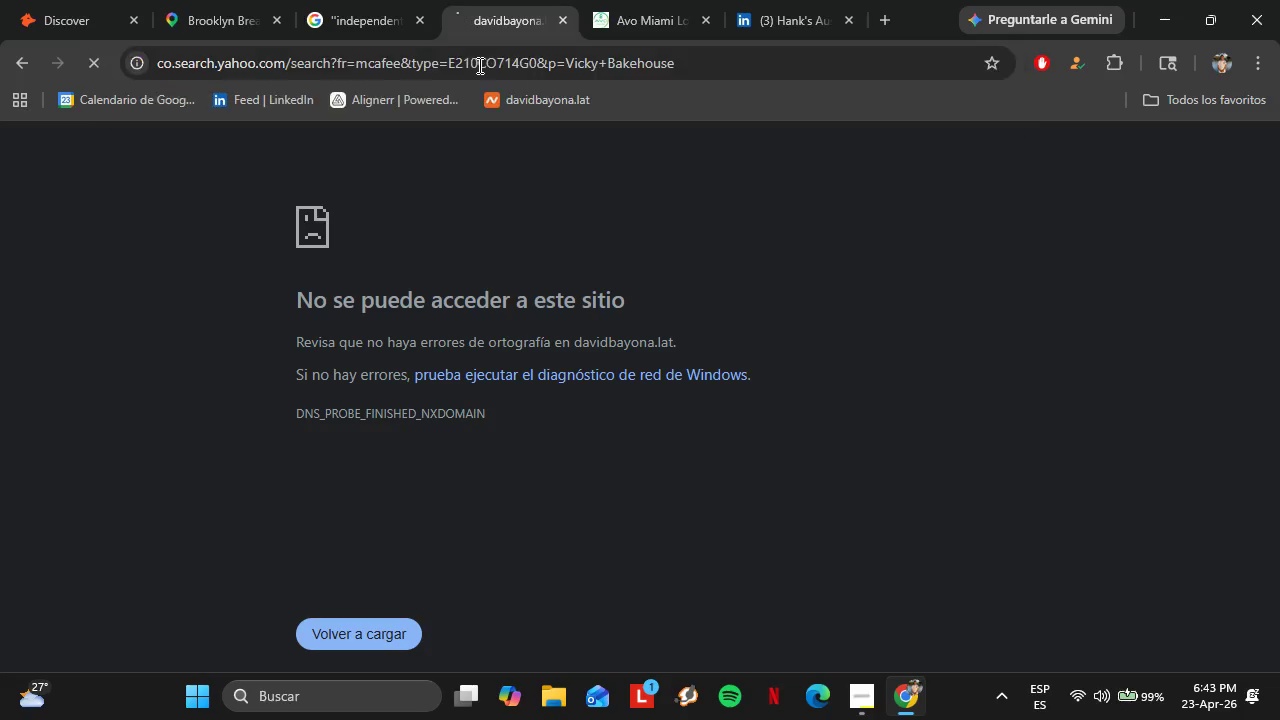 
key(Enter)
 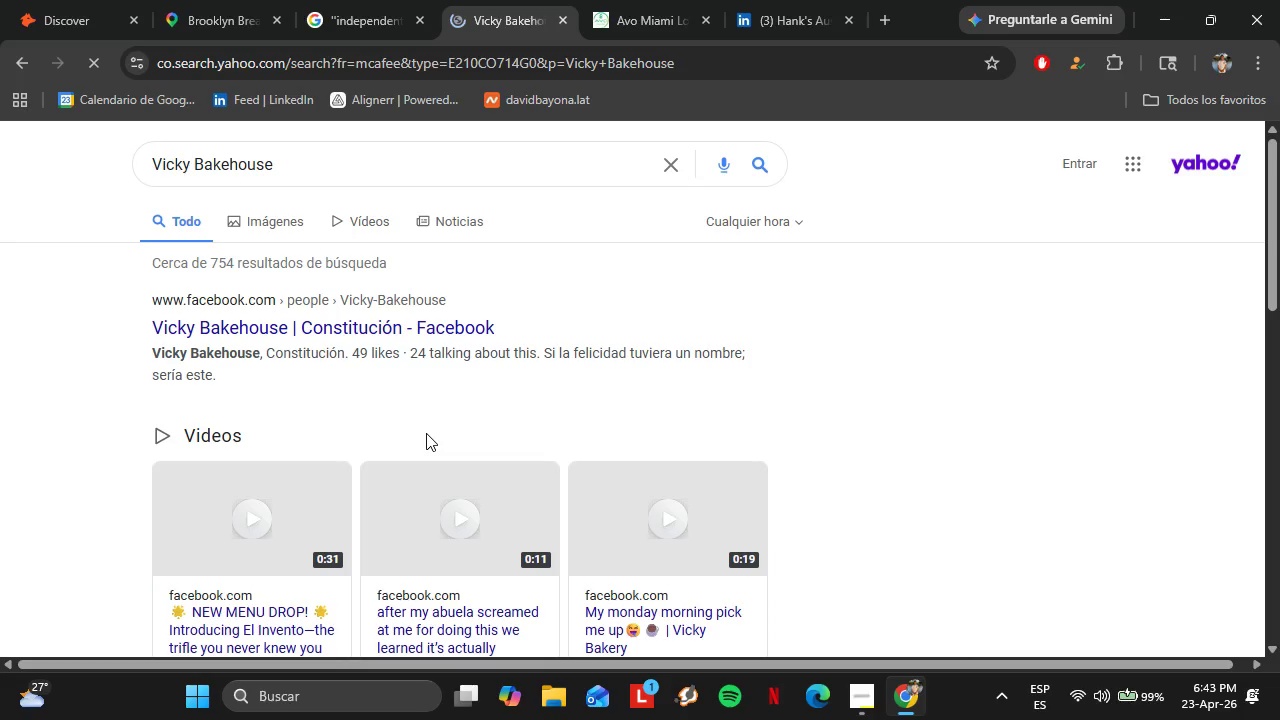 
scroll: coordinate [307, 427], scroll_direction: down, amount: 5.0
 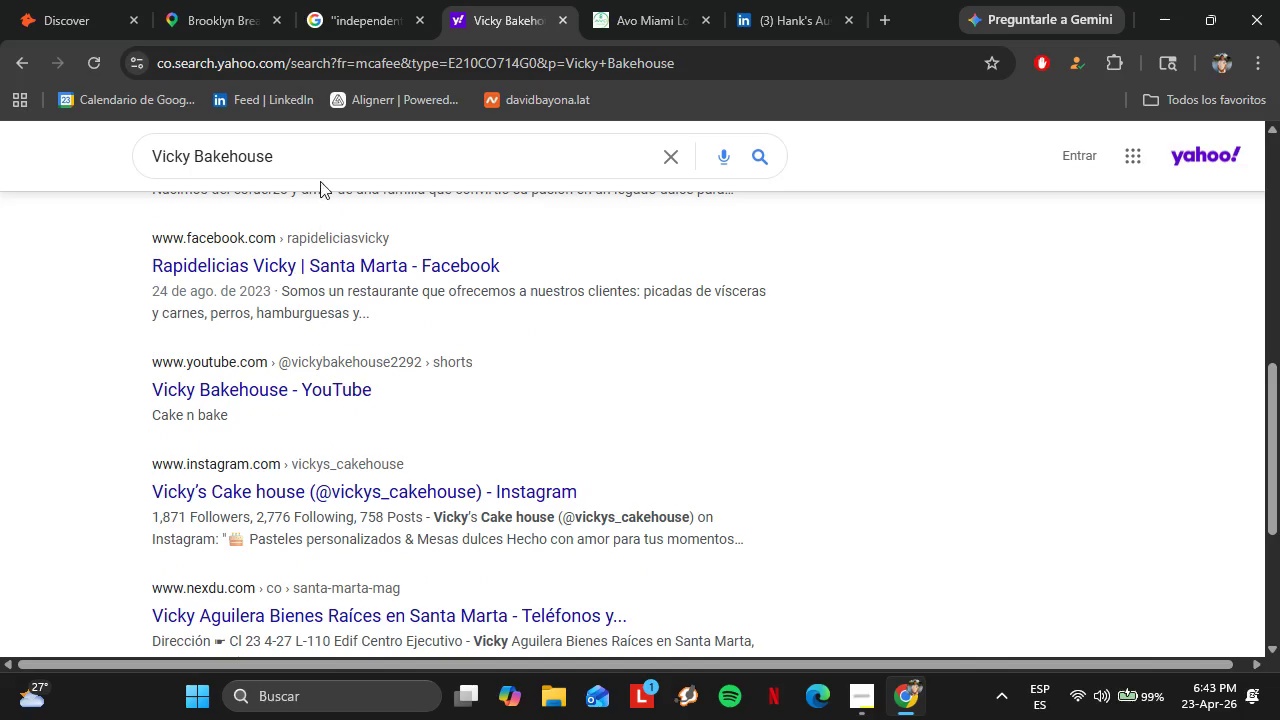 
left_click([343, 172])
 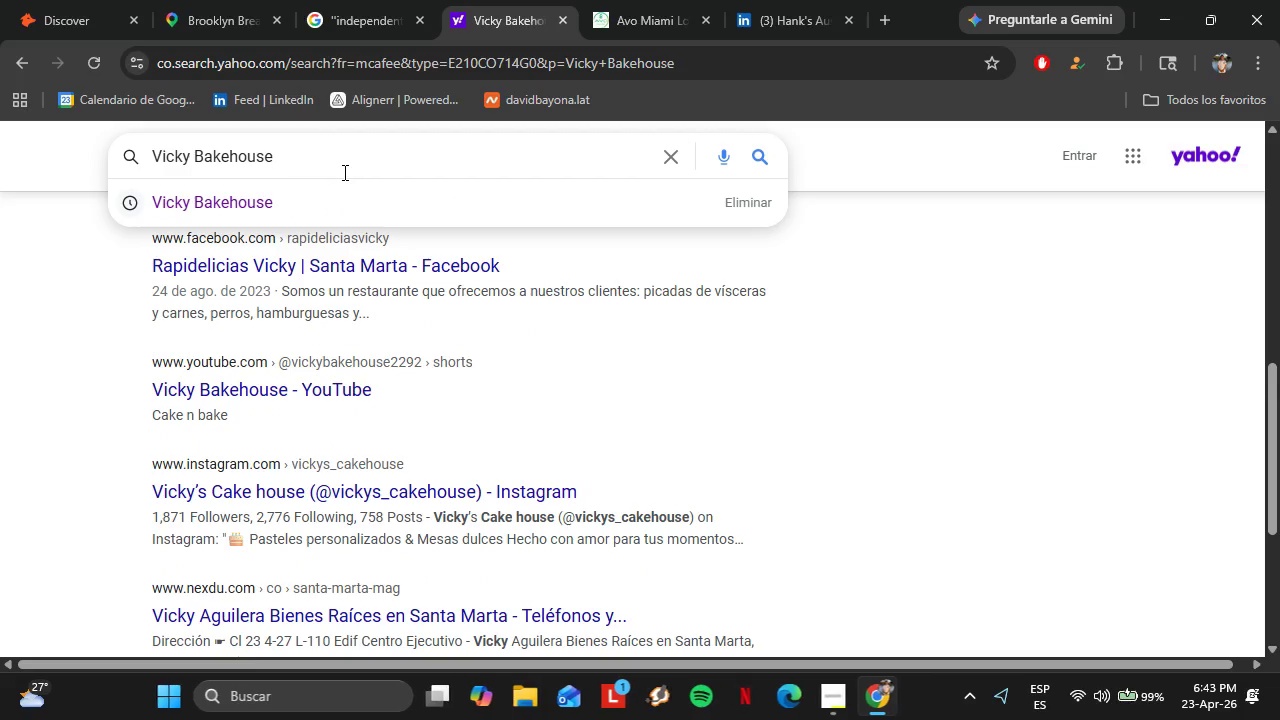 
type( Miami)
 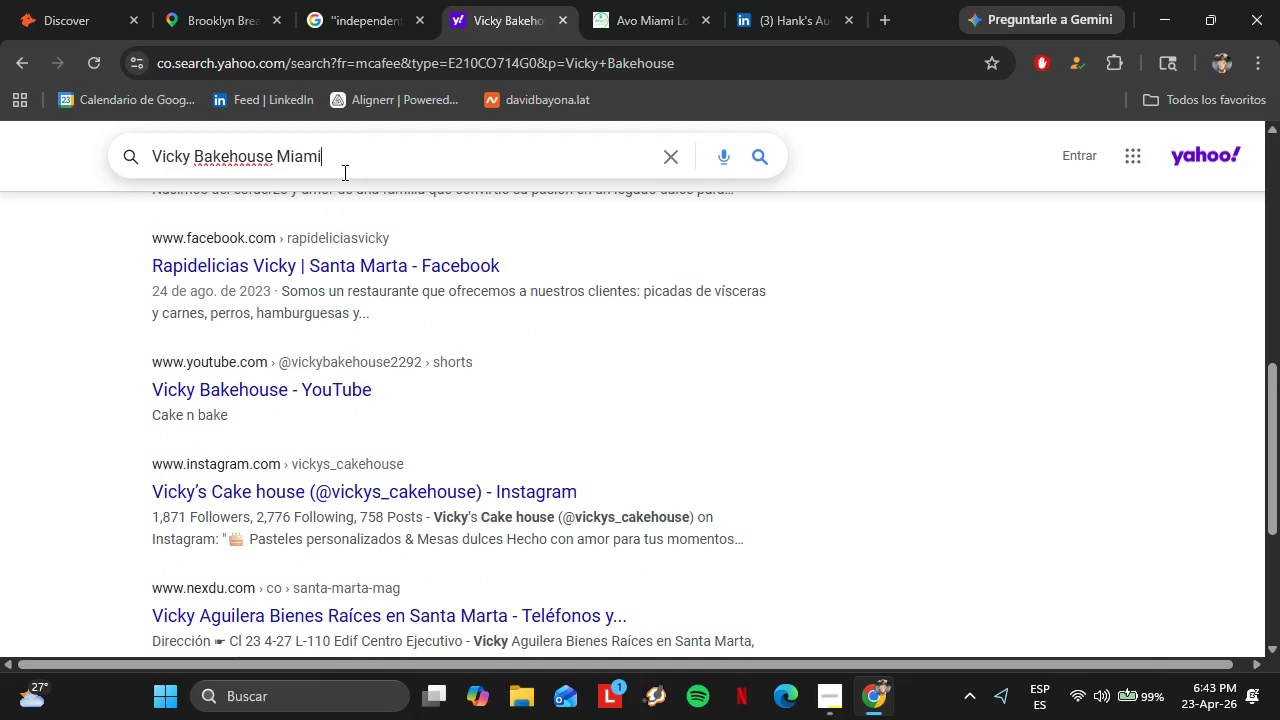 
key(Enter)
 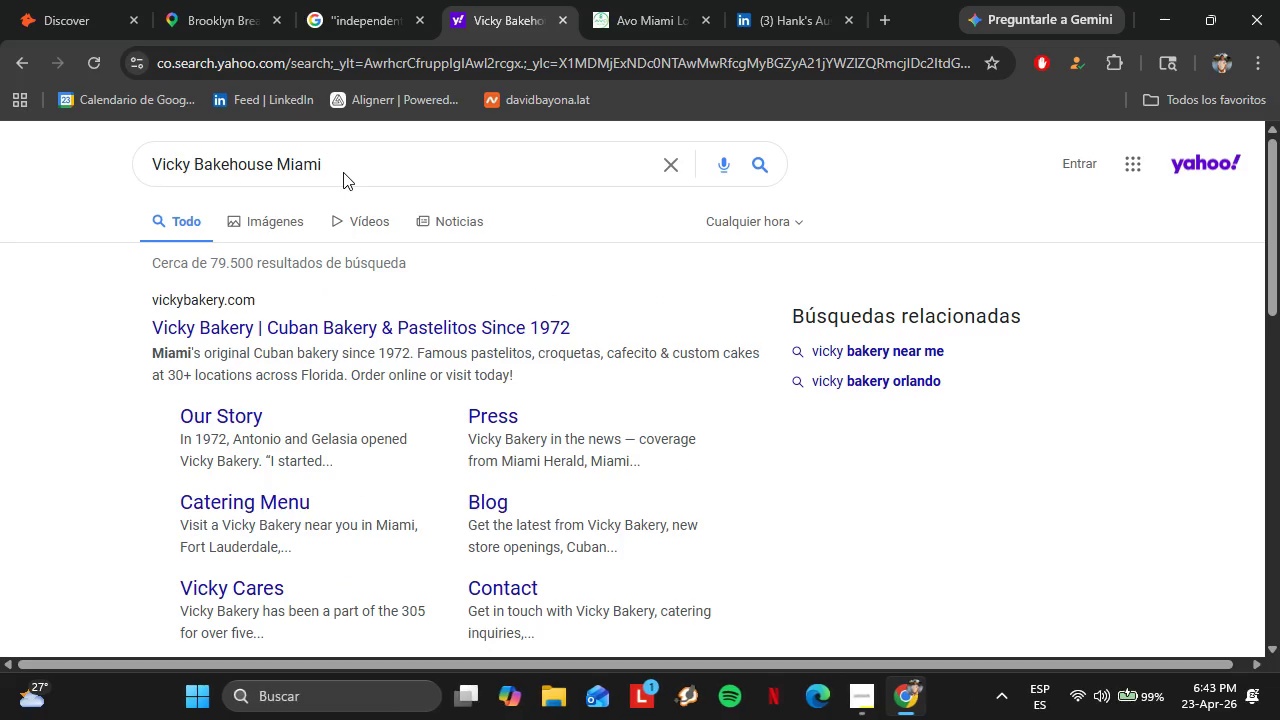 
wait(8.58)
 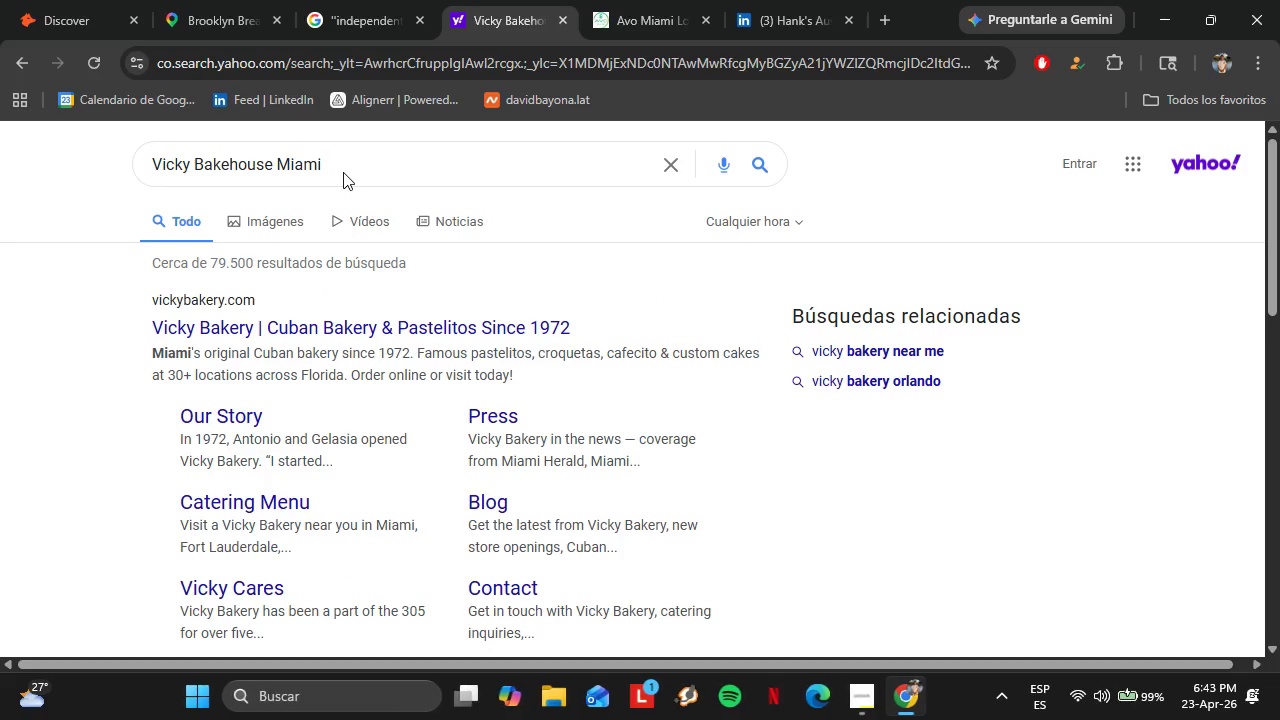 
left_click([271, 326])
 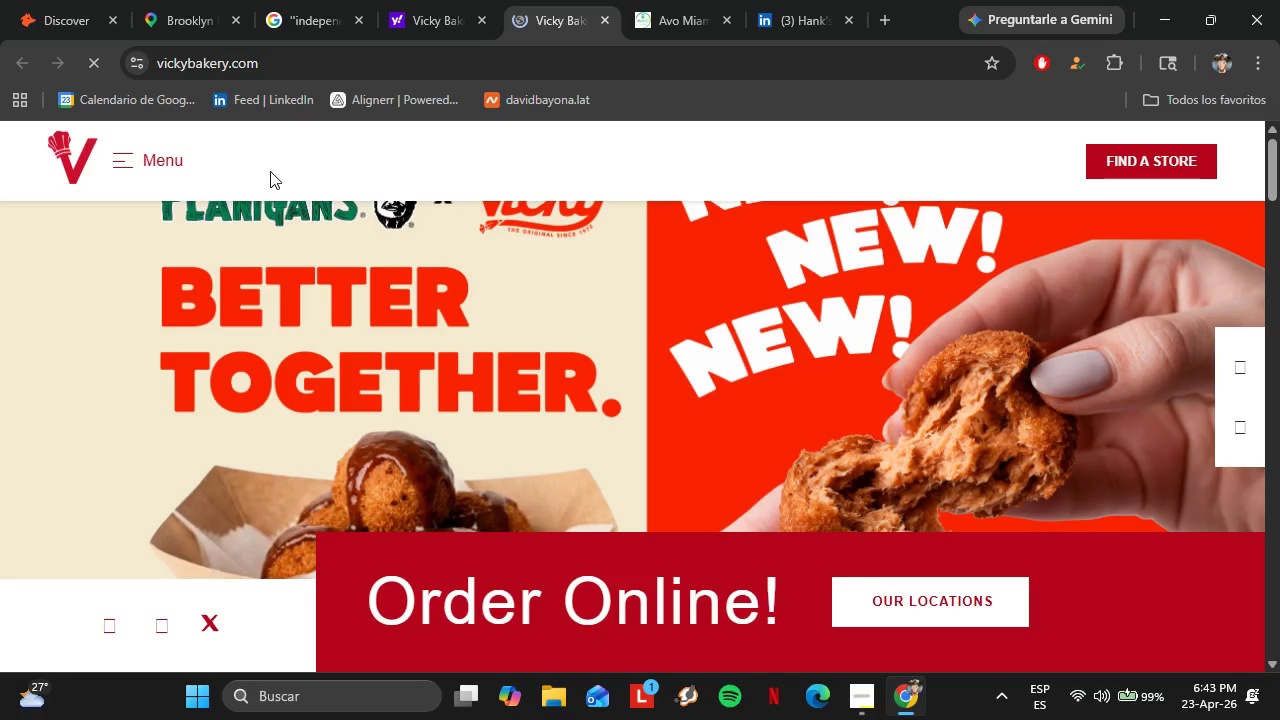 
scroll: coordinate [413, 295], scroll_direction: down, amount: 2.0
 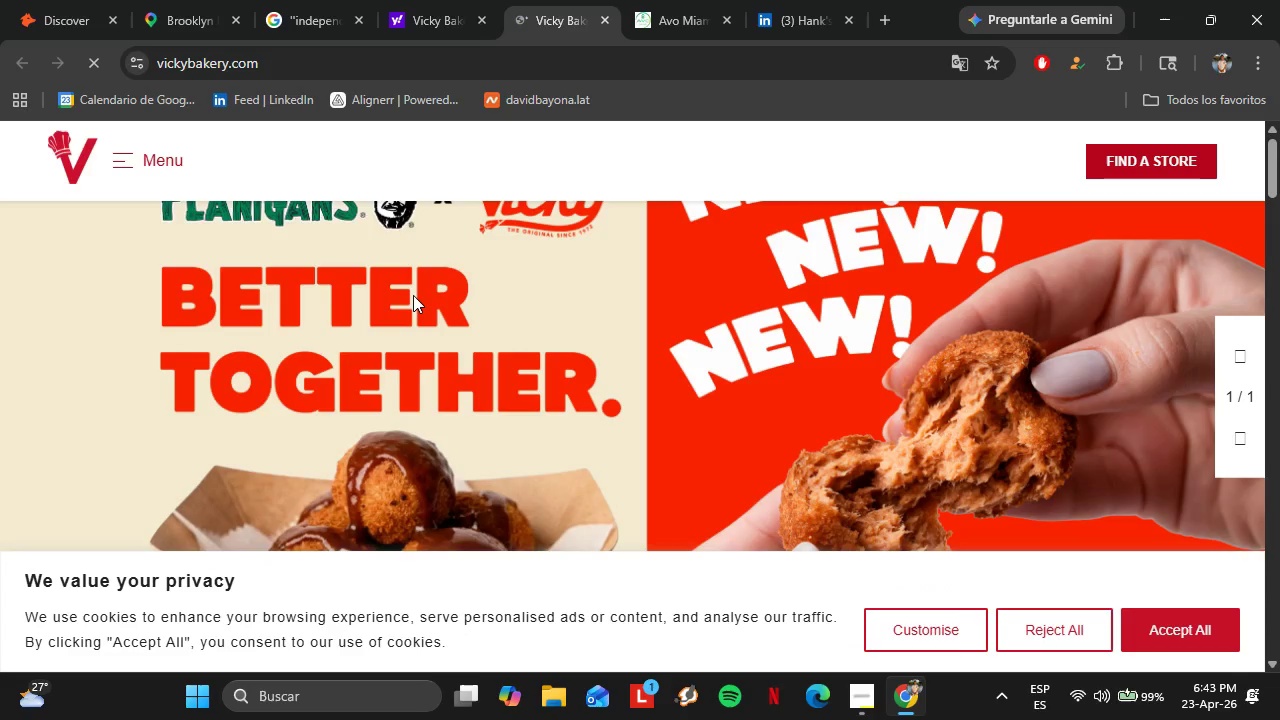 
scroll: coordinate [443, 282], scroll_direction: up, amount: 2.0
 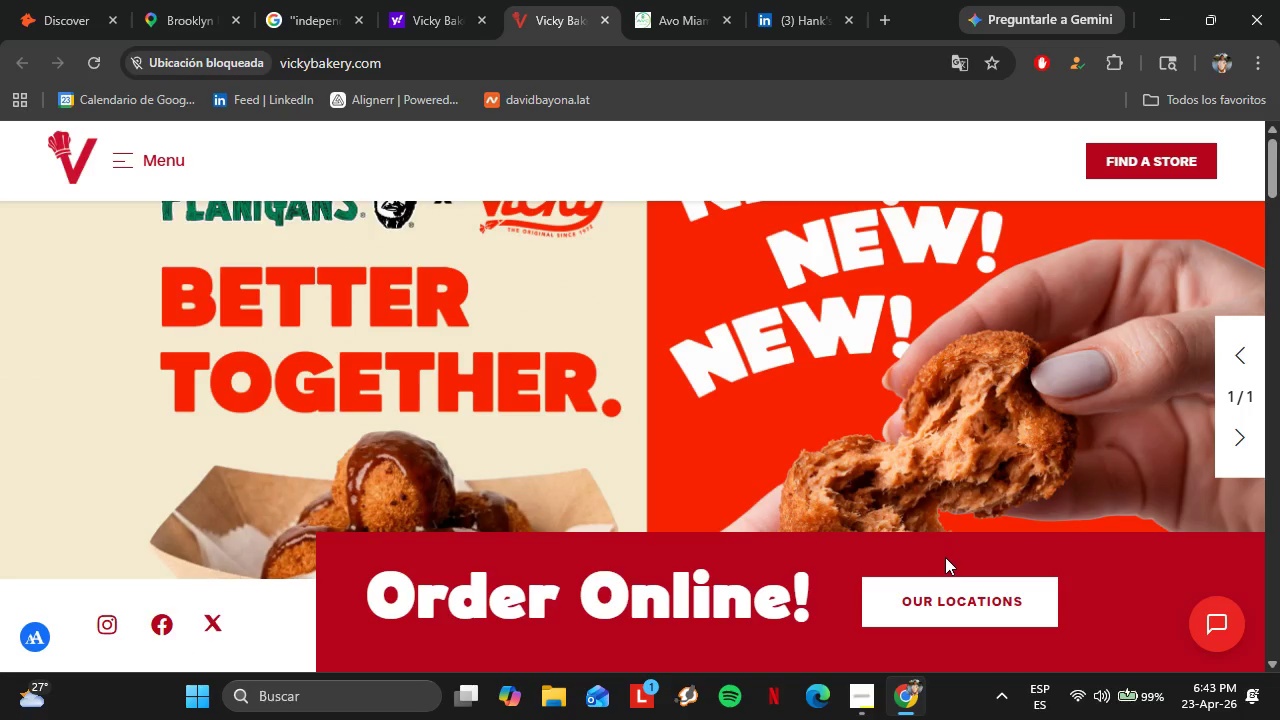 
left_click([919, 599])
 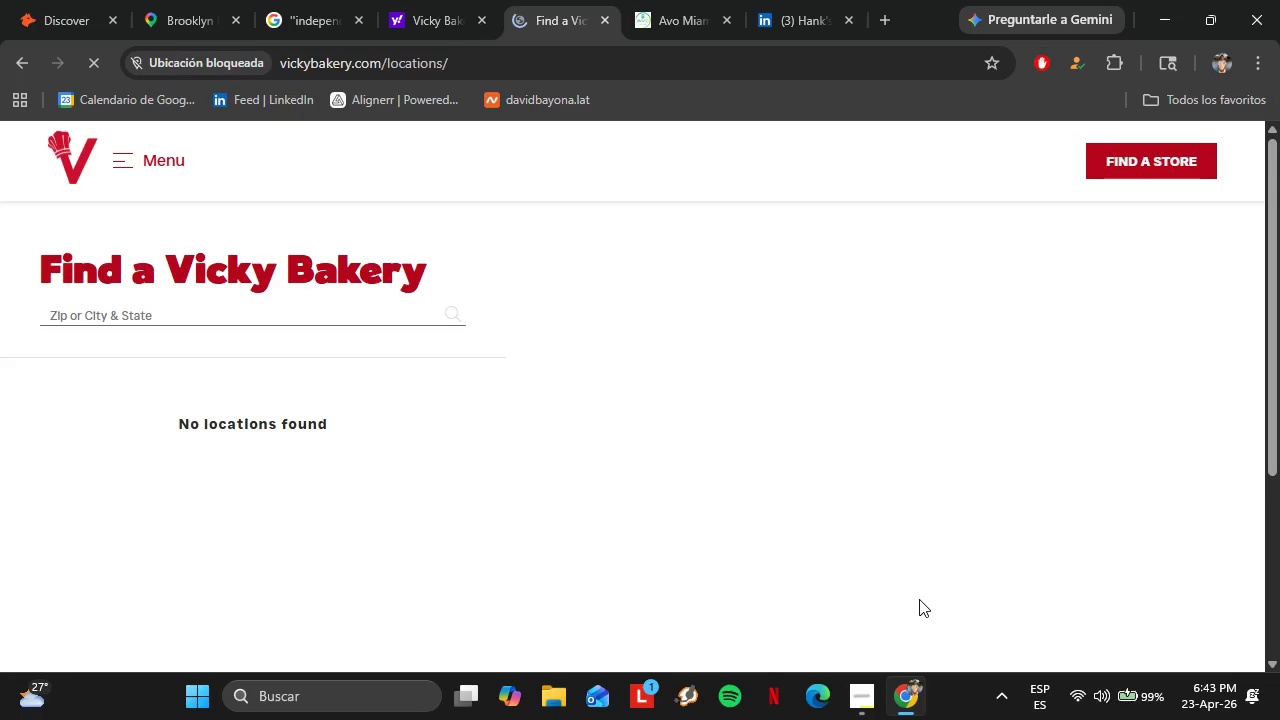 
scroll: coordinate [270, 519], scroll_direction: up, amount: 1.0
 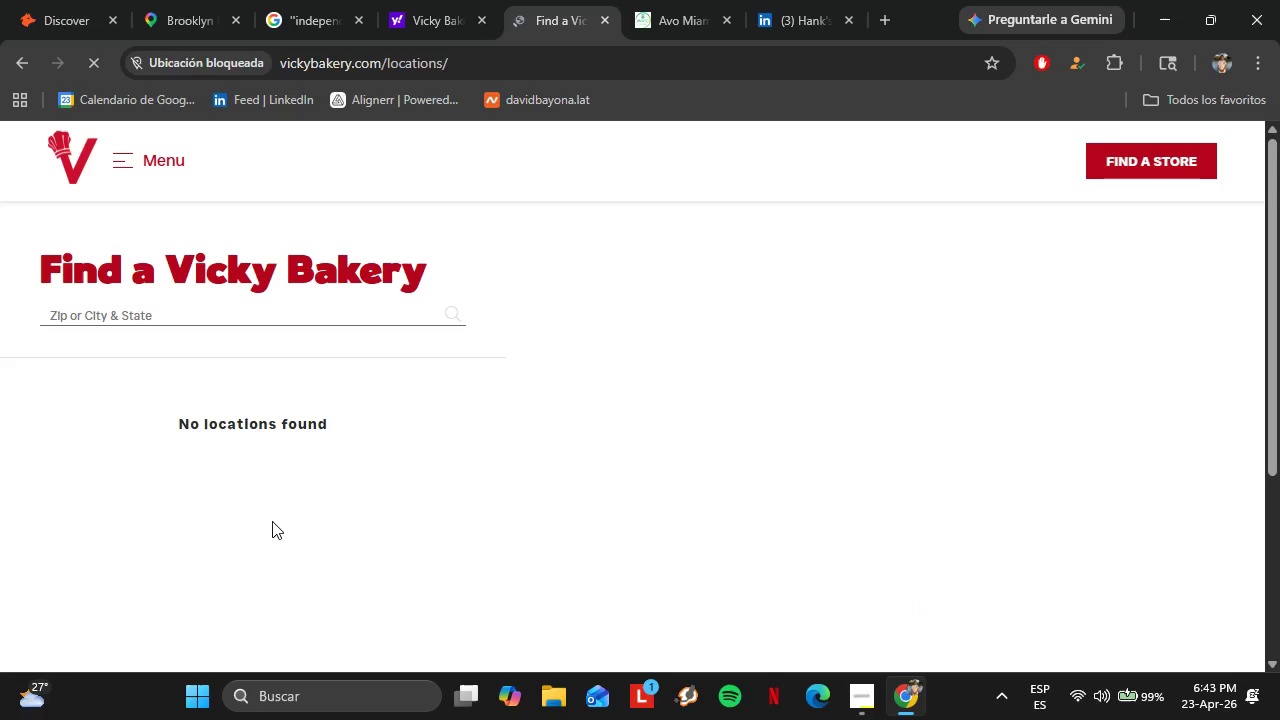 
left_click_drag(start_coordinate=[941, 517], to_coordinate=[701, 386])
 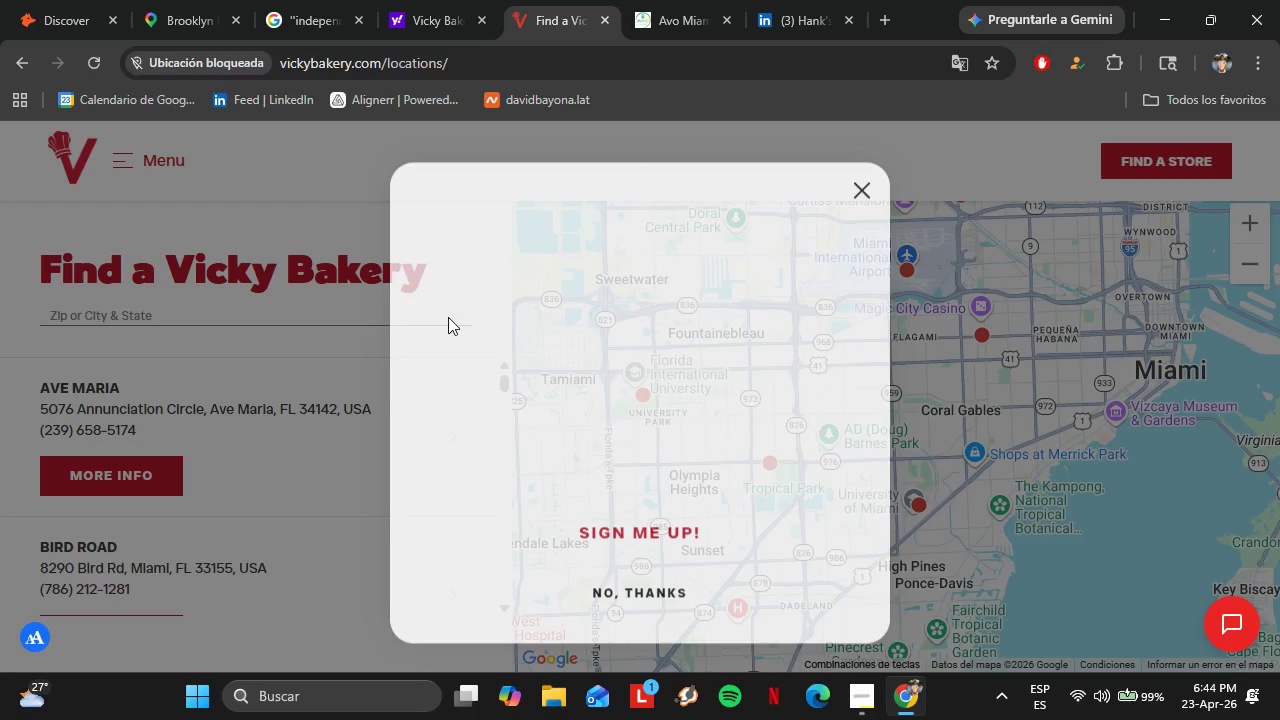 
wait(6.14)
 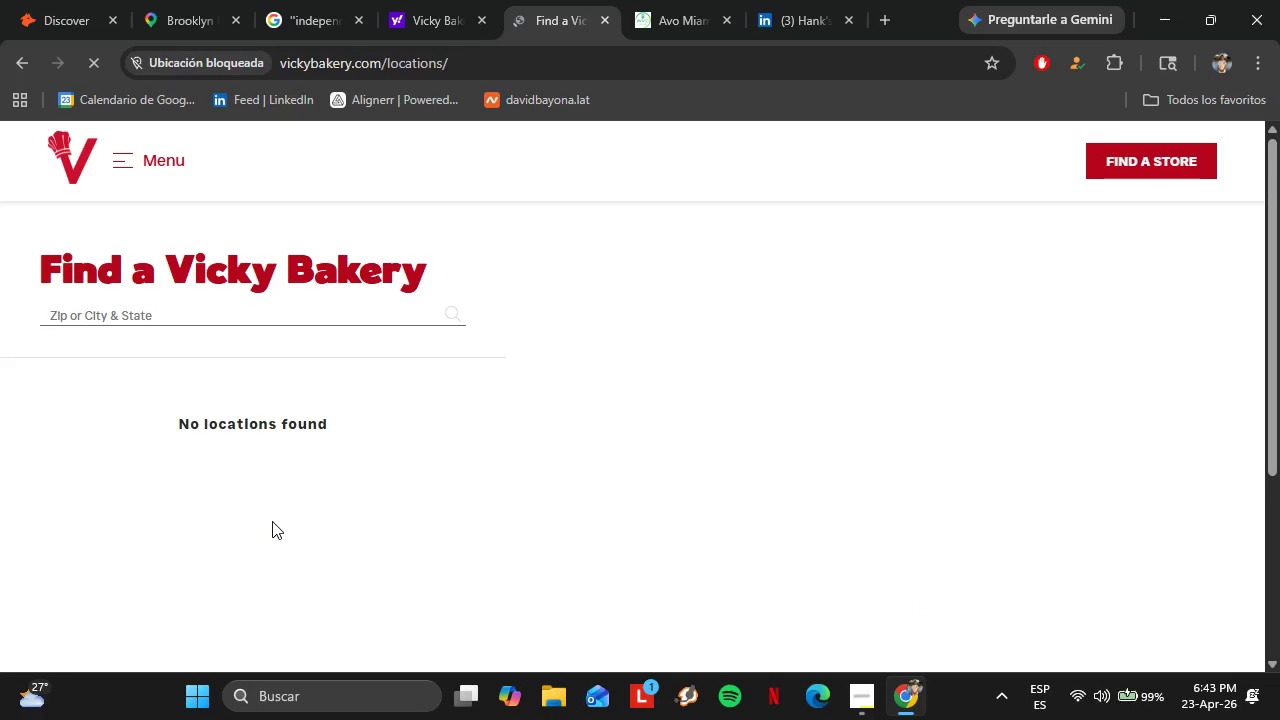 
left_click([859, 187])
 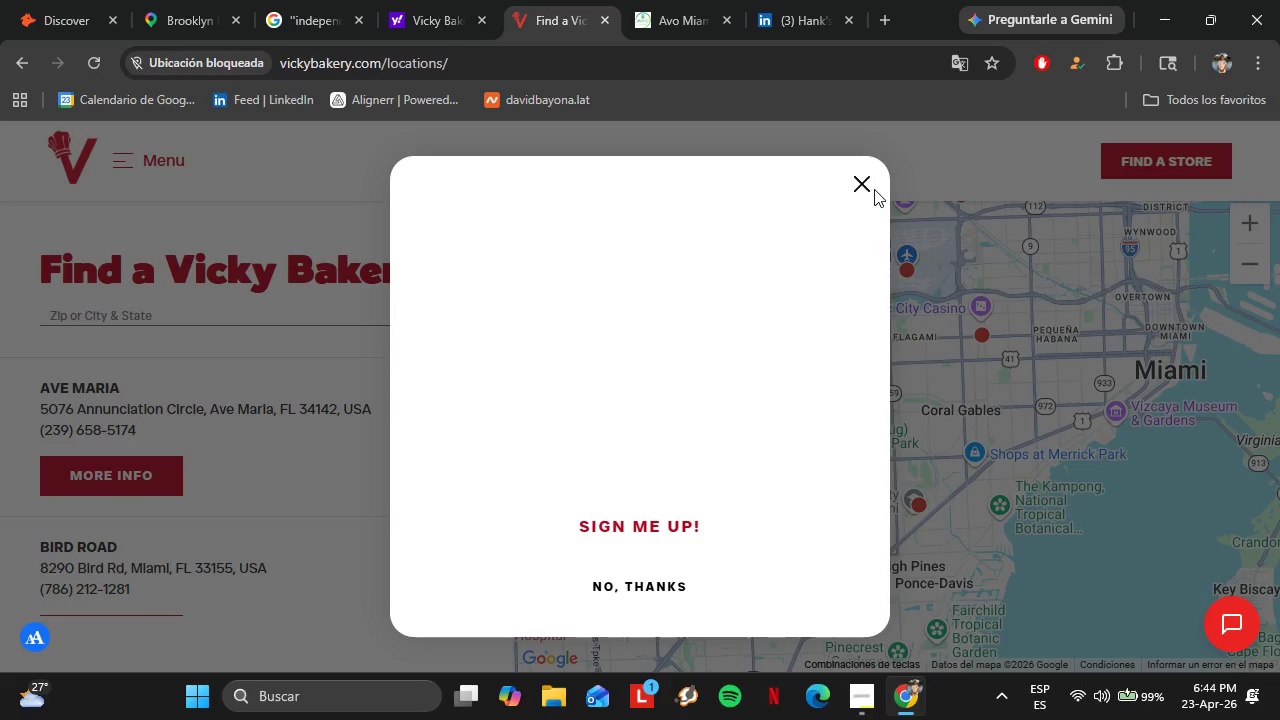 
left_click([859, 187])
 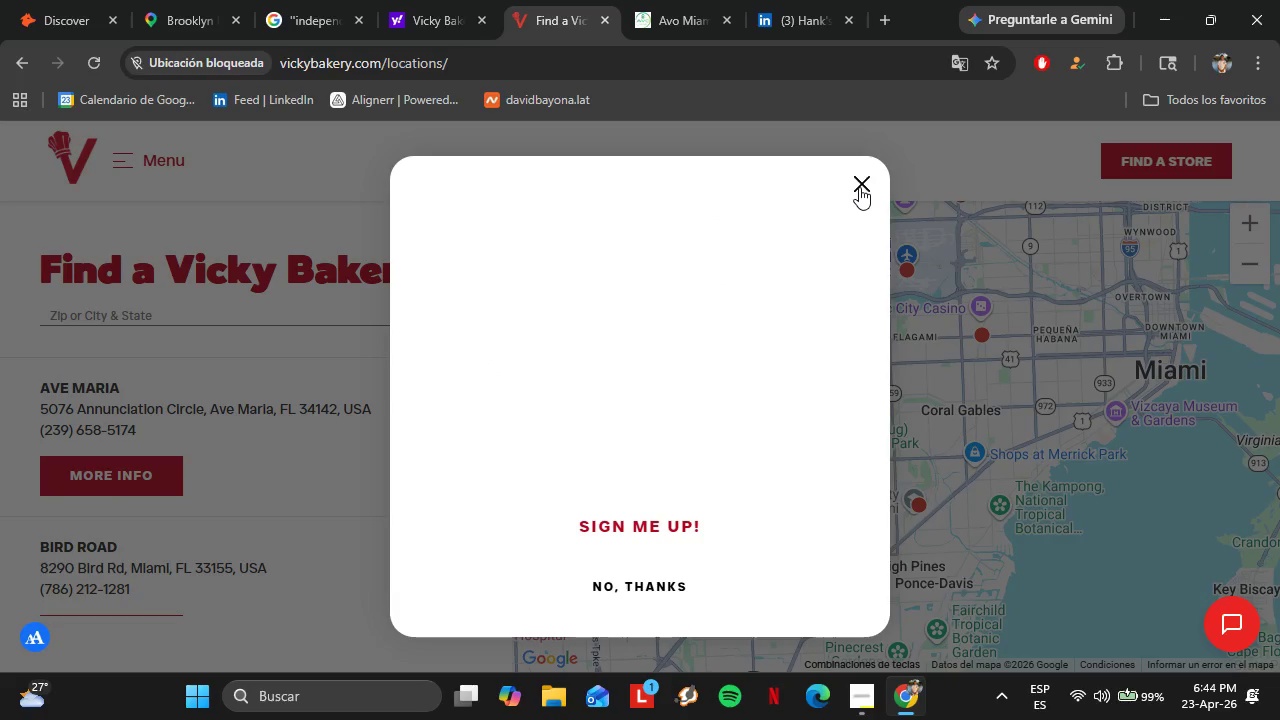 
left_click([859, 187])
 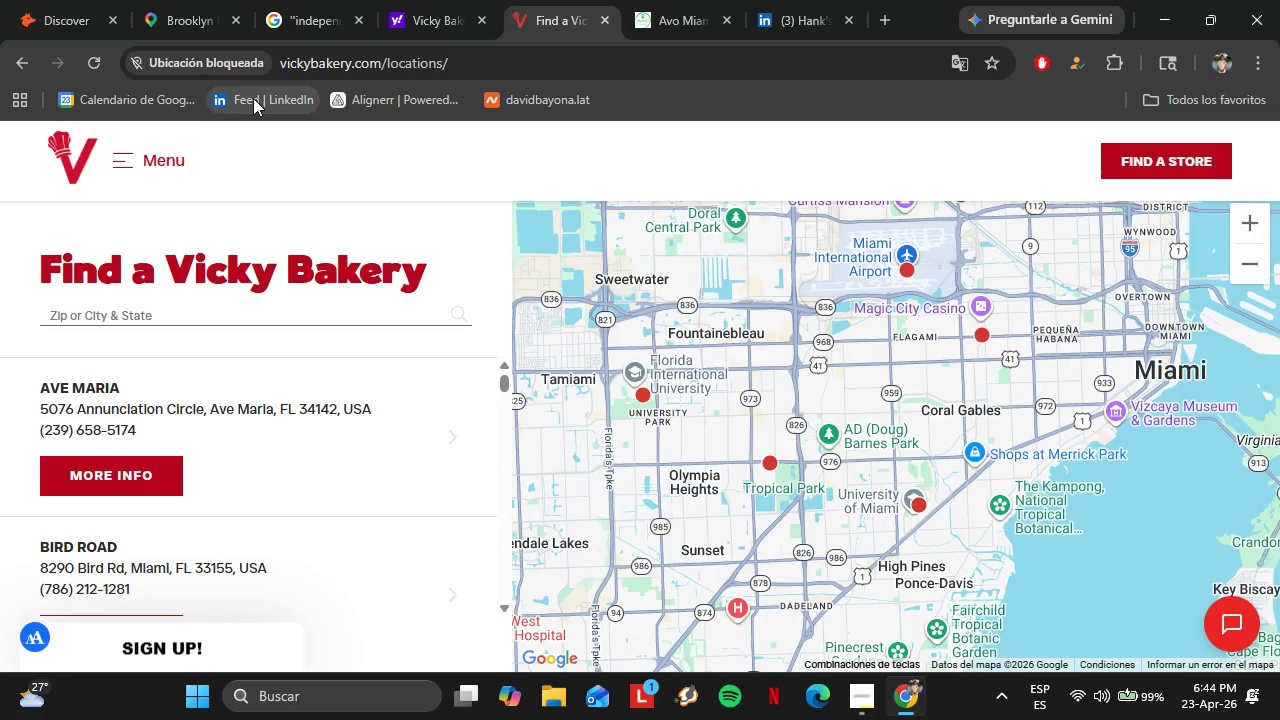 
left_click([342, 63])
 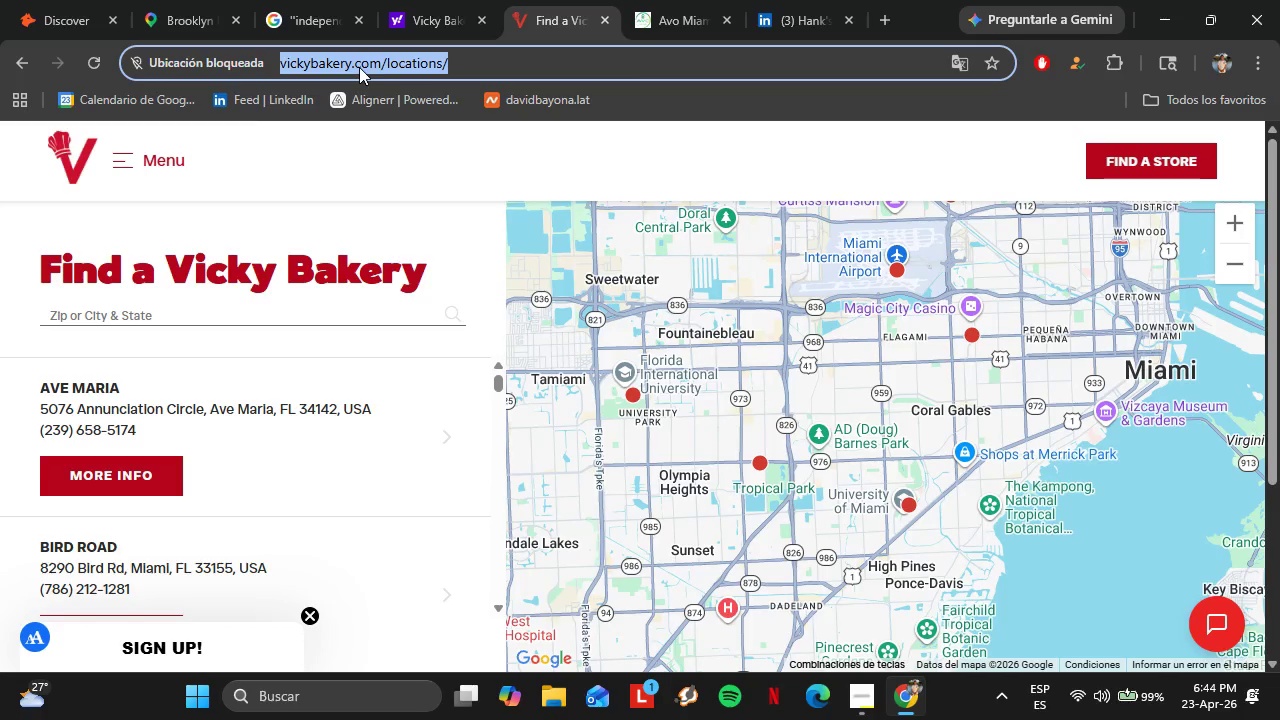 
left_click([364, 67])
 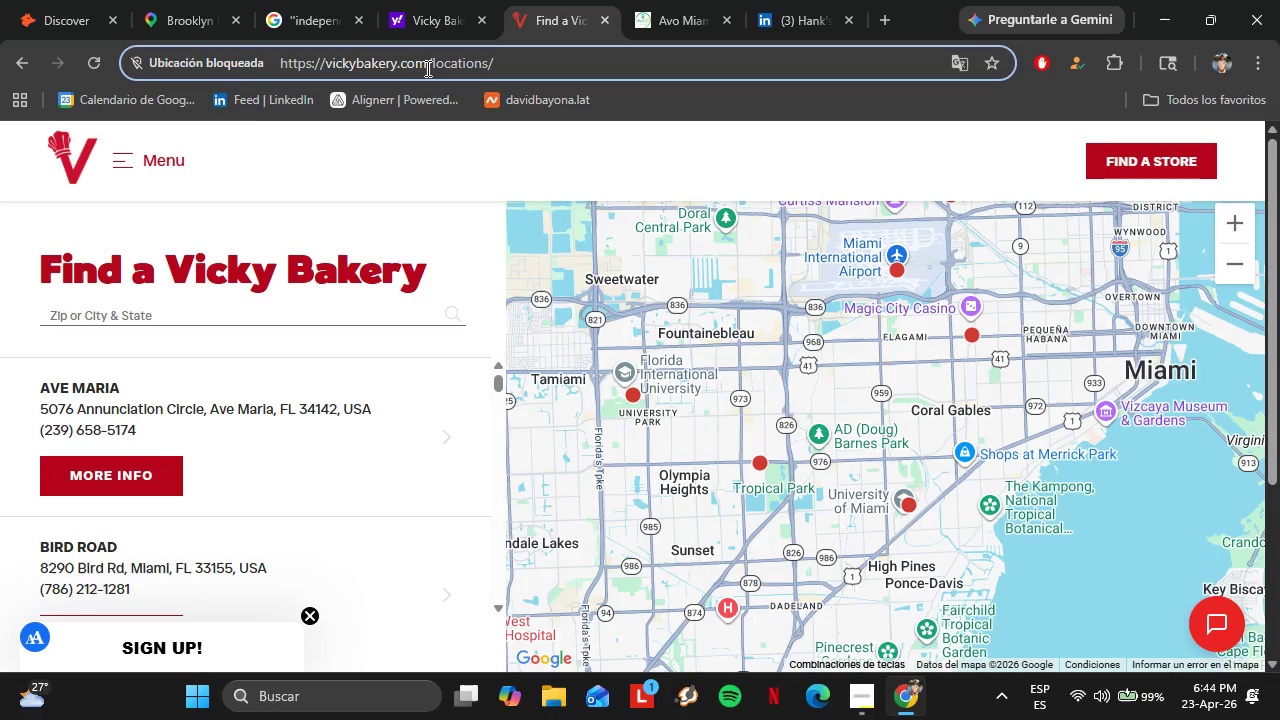 
left_click_drag(start_coordinate=[426, 68], to_coordinate=[275, 77])
 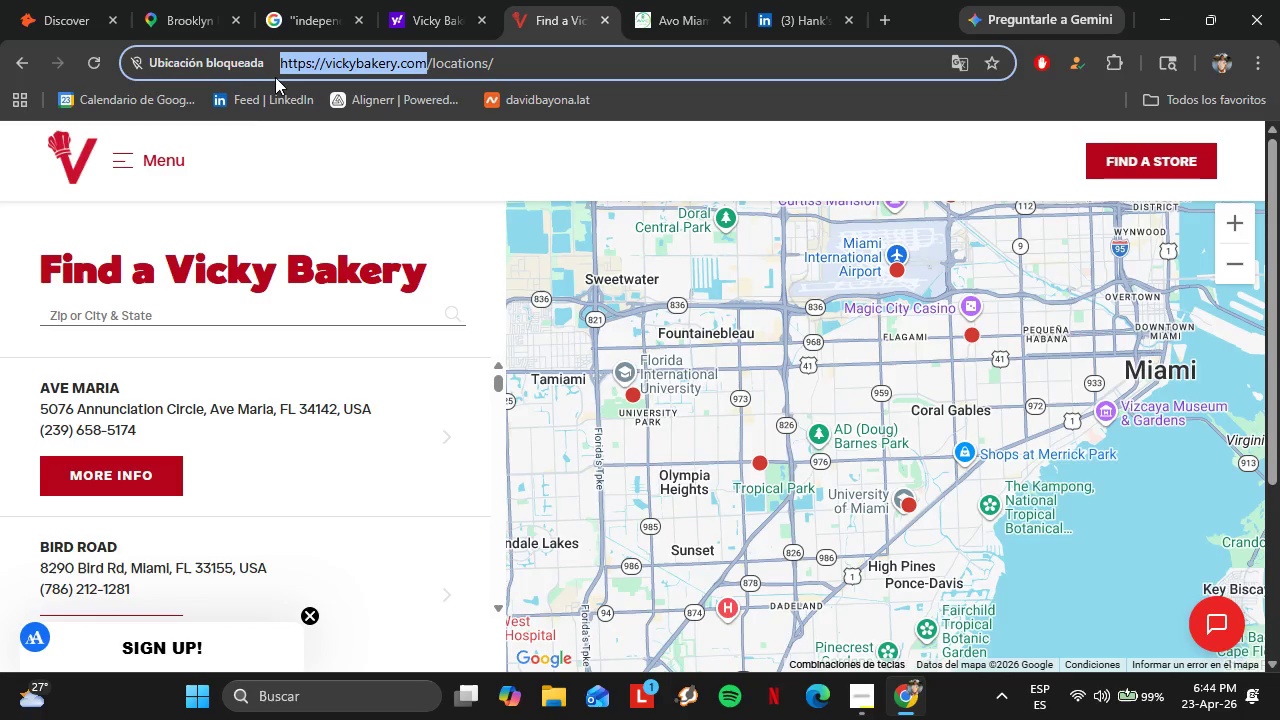 
key(Control+ControlLeft)
 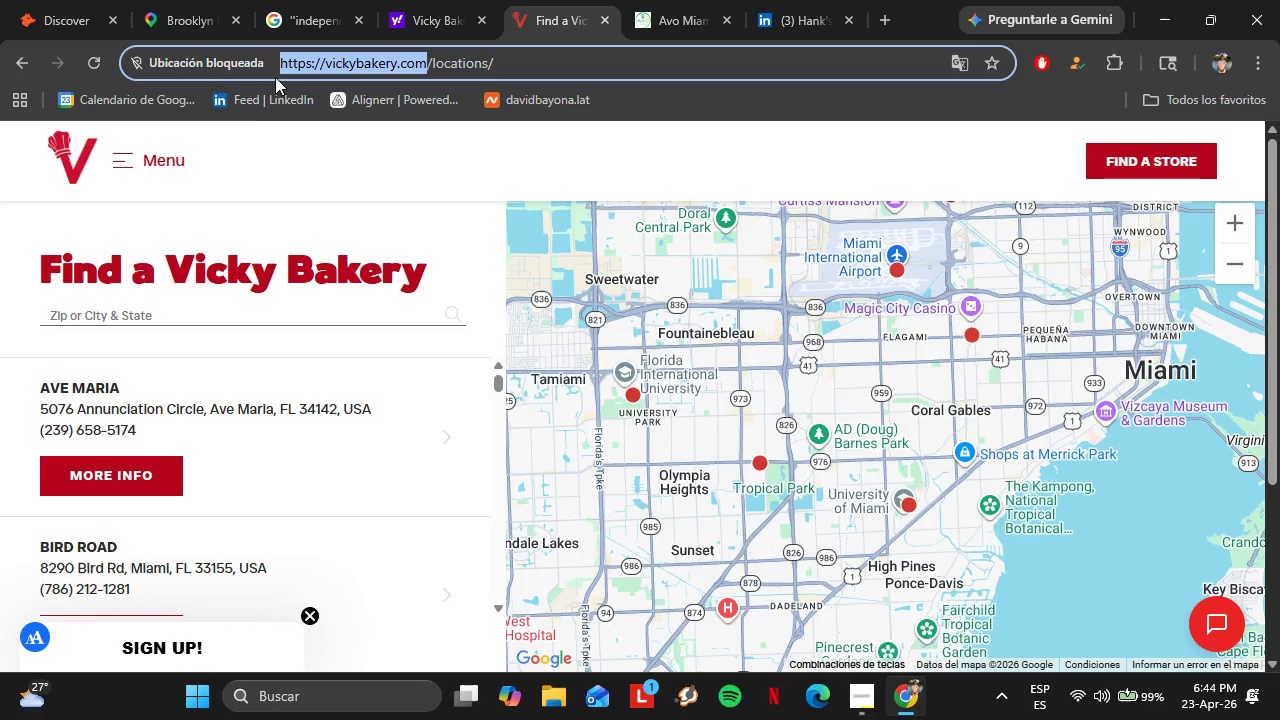 
key(Control+C)
 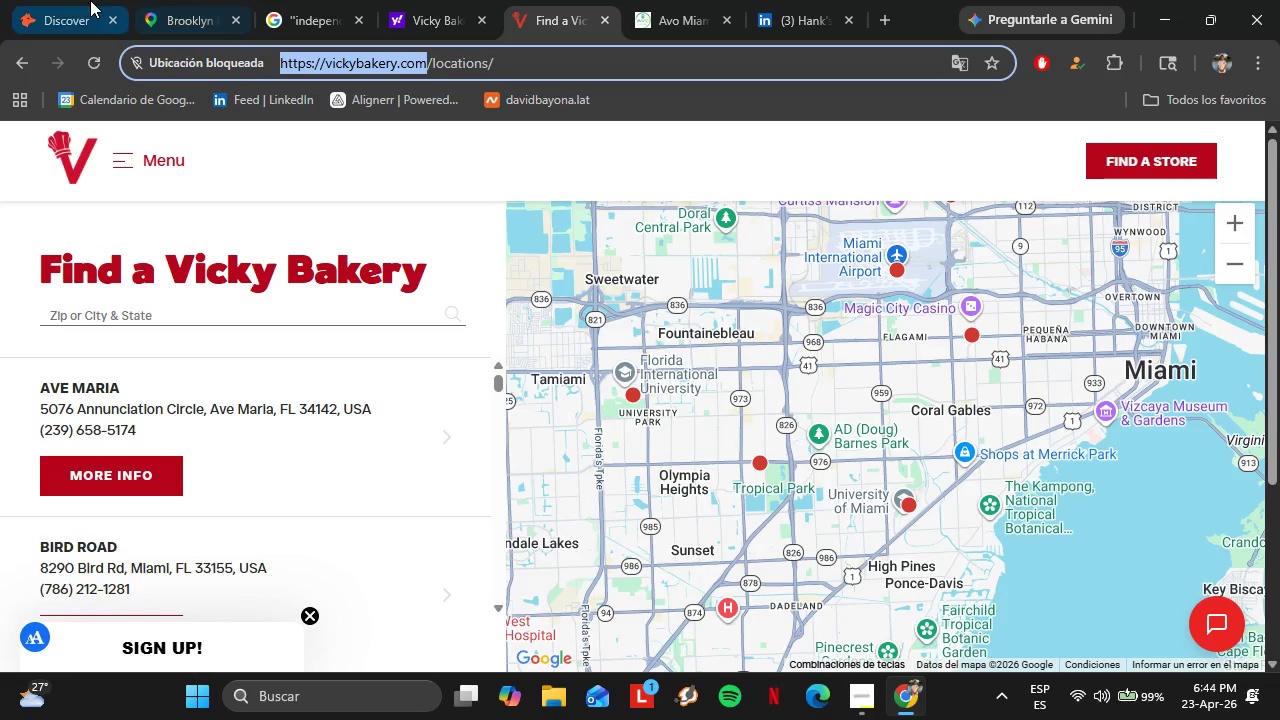 
left_click([88, 0])
 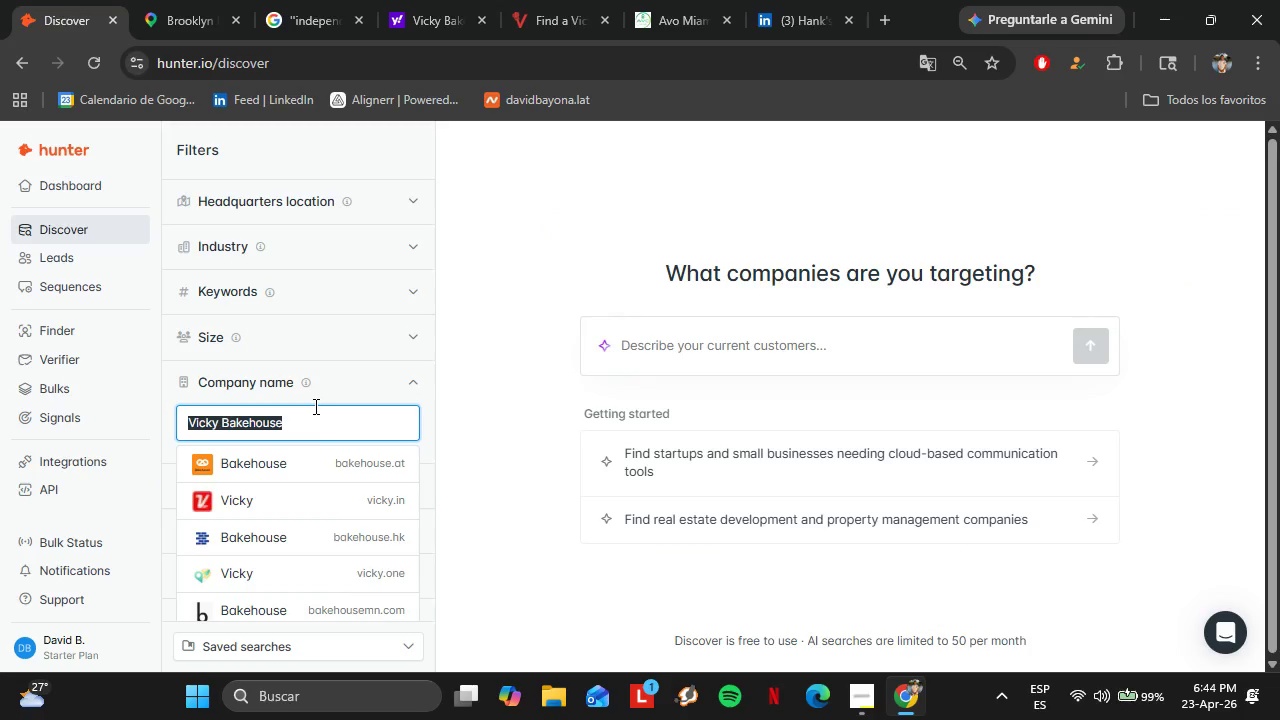 
key(Control+V)
 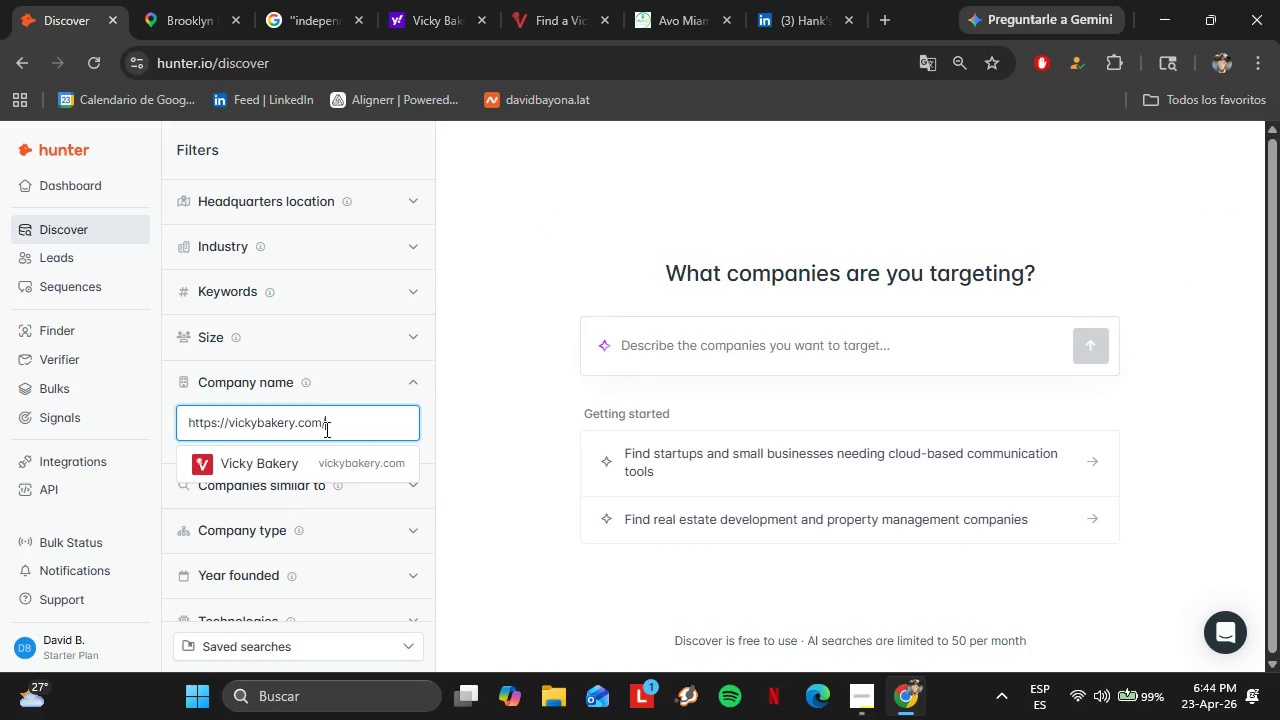 
left_click([295, 452])
 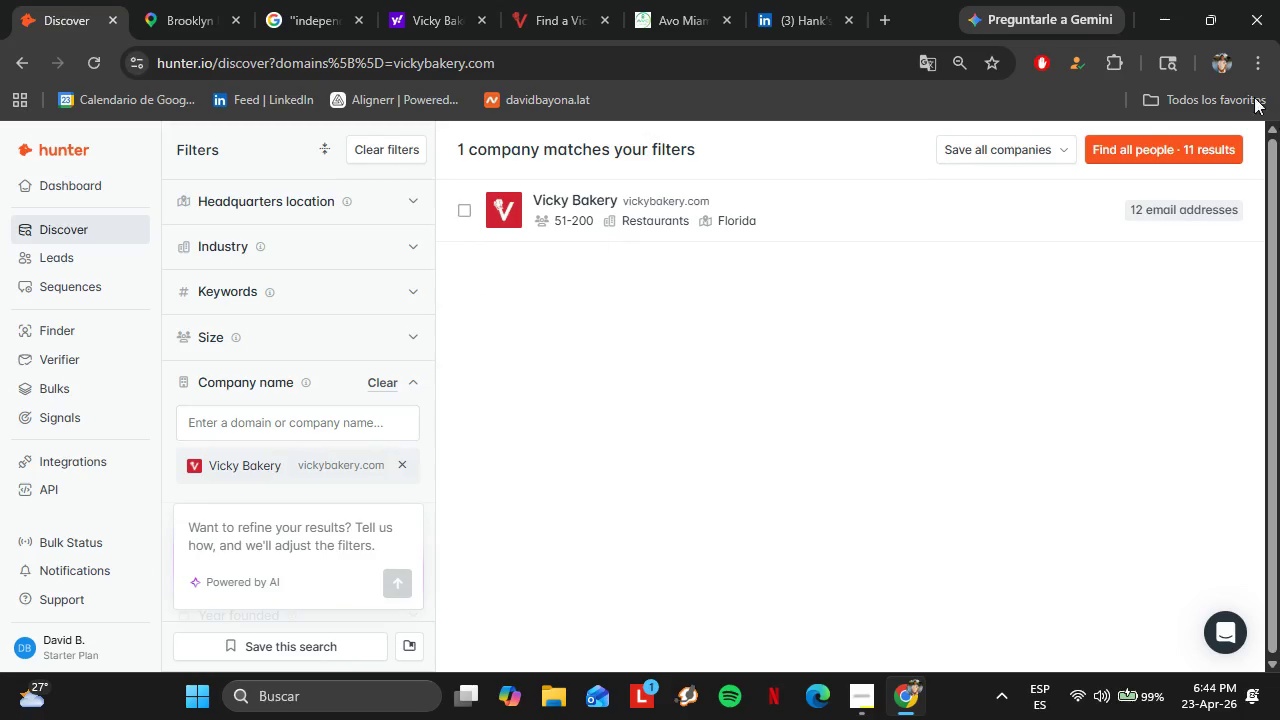 
left_click([931, 241])
 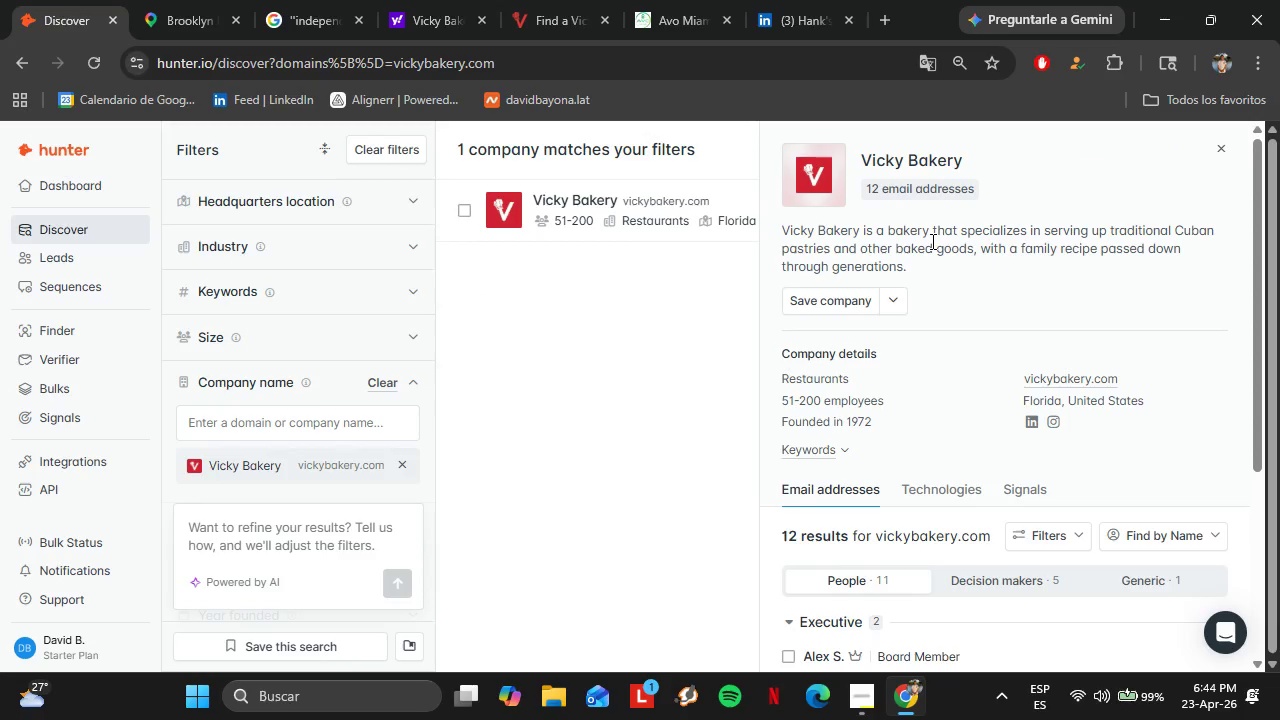 
scroll: coordinate [931, 241], scroll_direction: up, amount: 1.0
 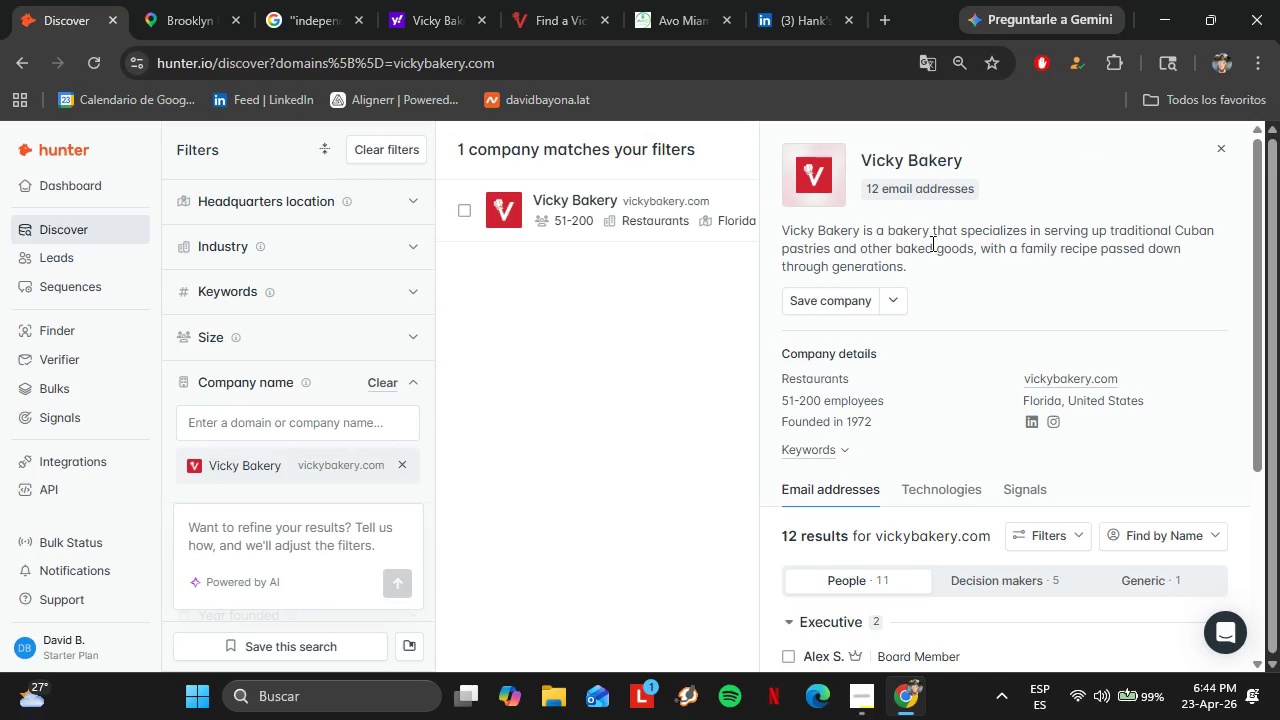 
scroll: coordinate [947, 358], scroll_direction: down, amount: 4.0
 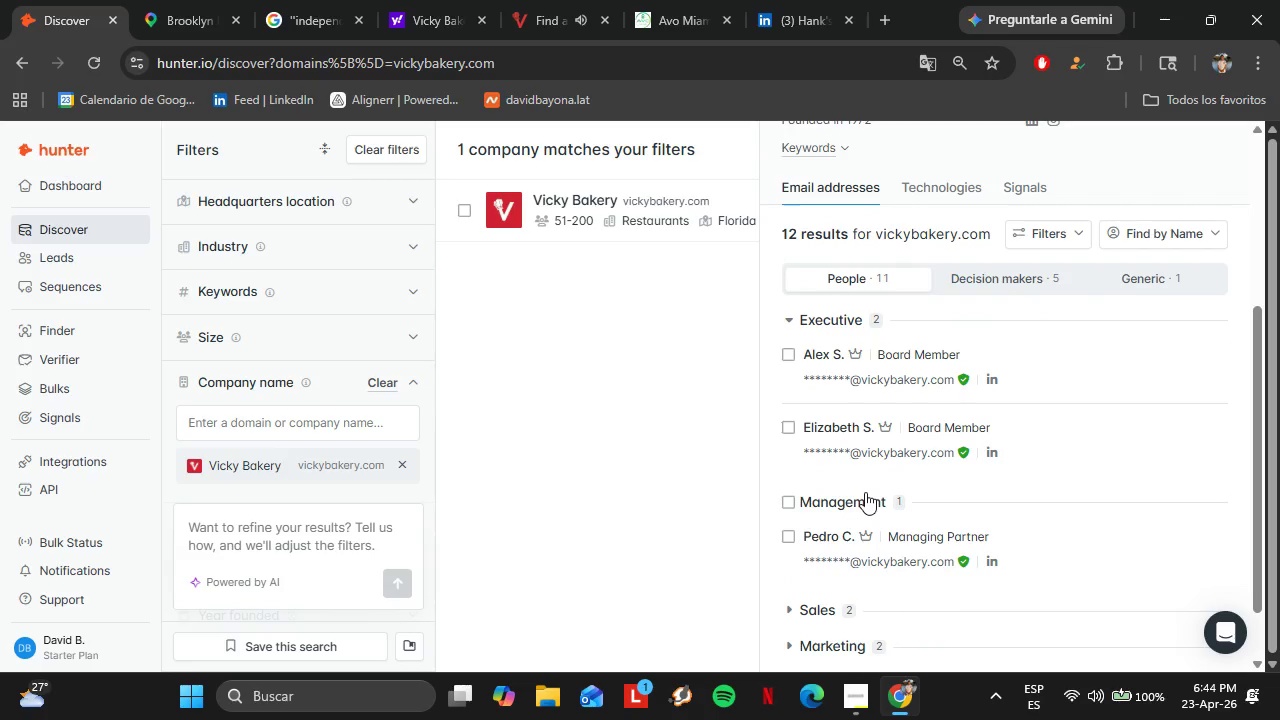 
left_click([865, 492])
 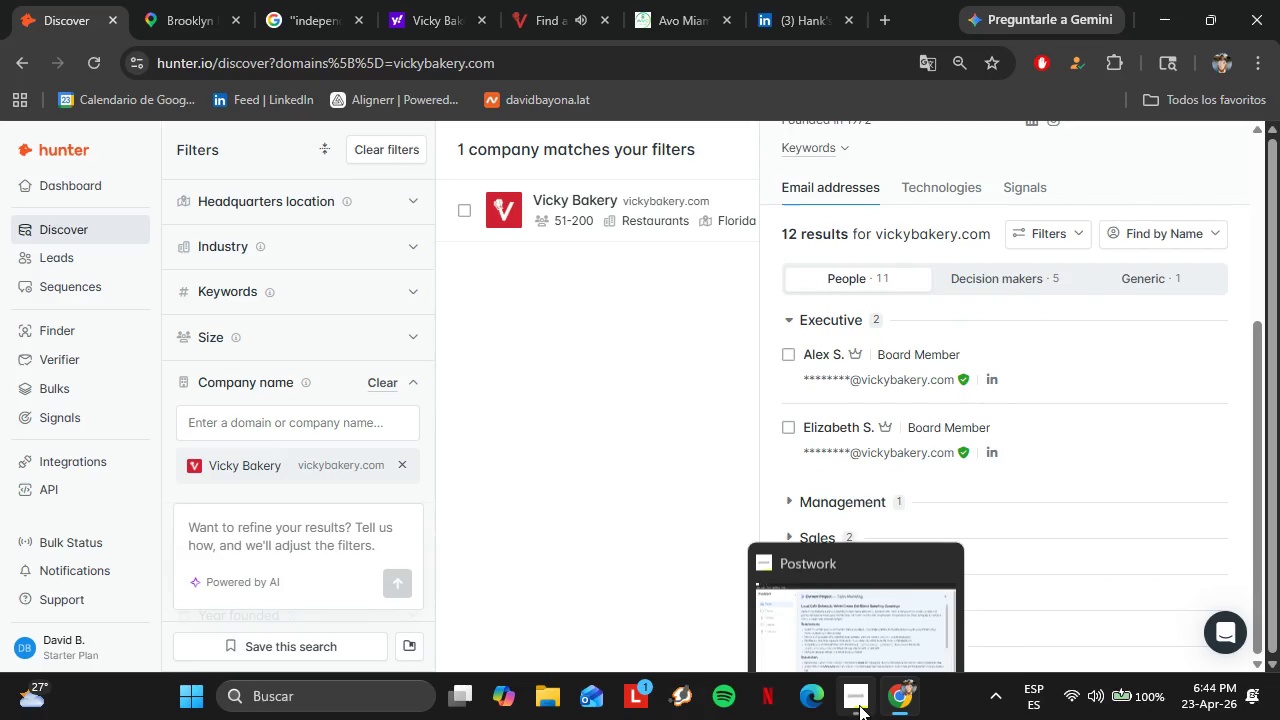 
left_click([859, 703])